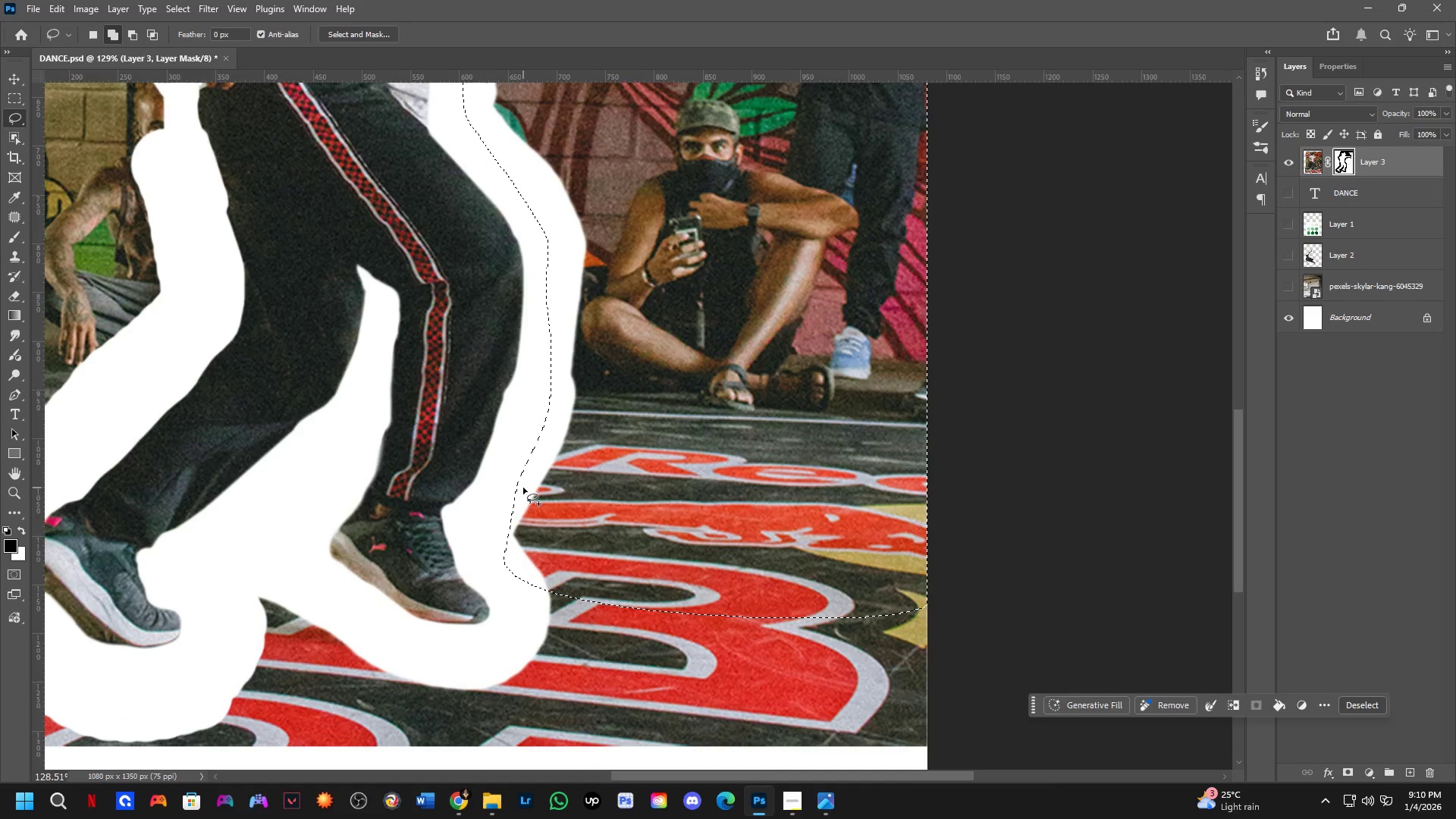 
left_click_drag(start_coordinate=[523, 488], to_coordinate=[543, 585])
 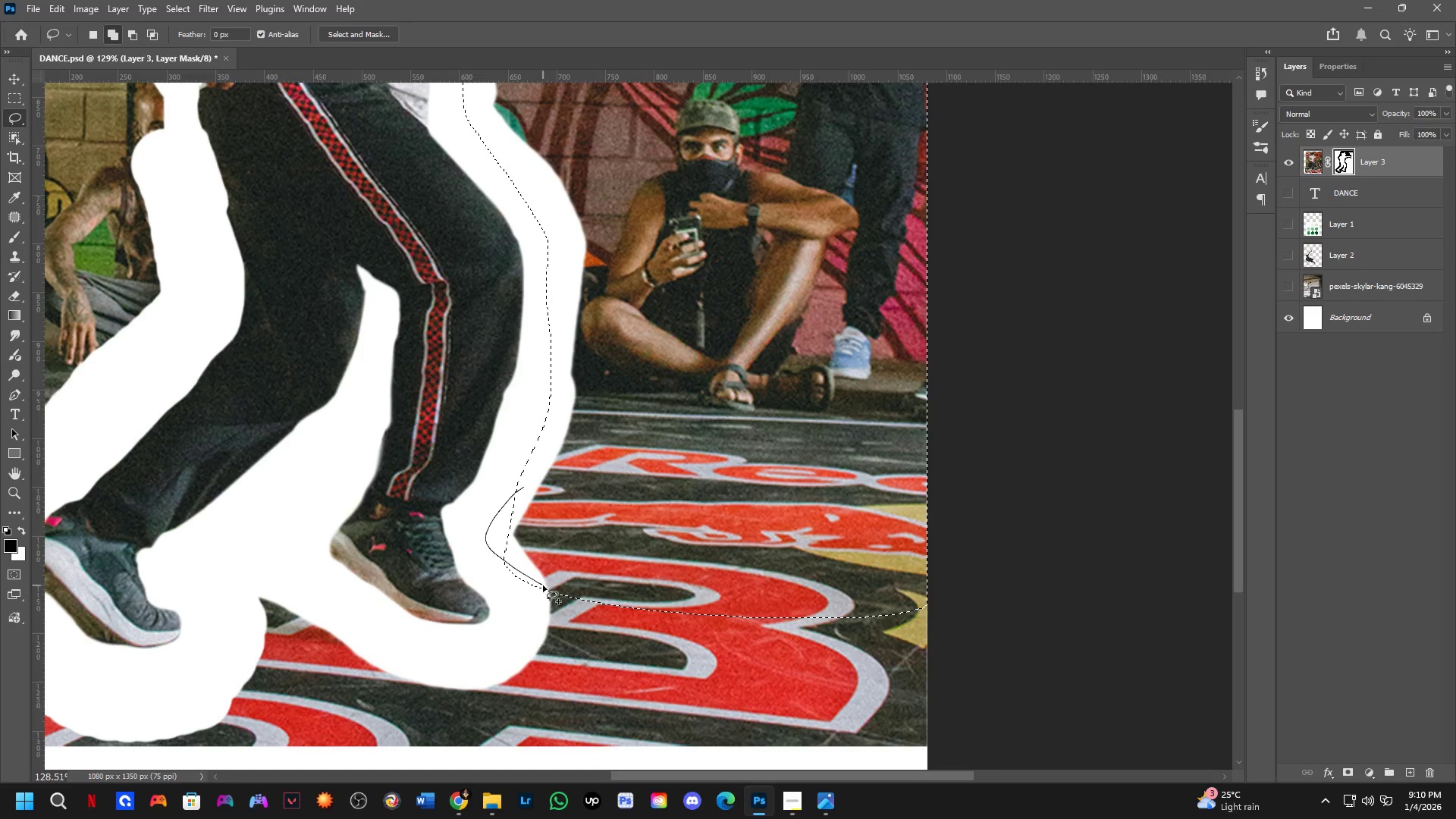 
hold_key(key=Space, duration=0.5)
 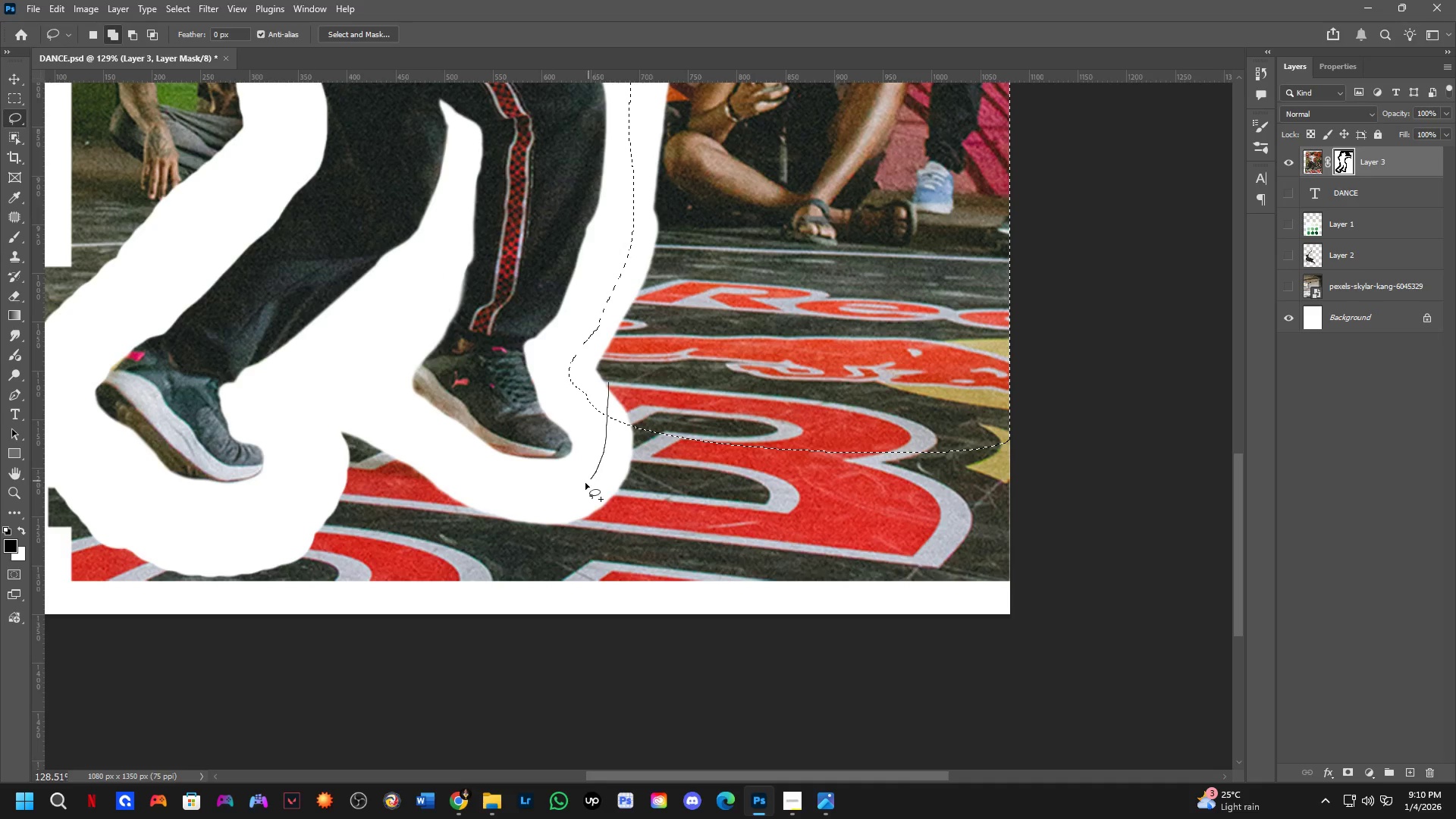 
left_click_drag(start_coordinate=[532, 594], to_coordinate=[615, 428])
 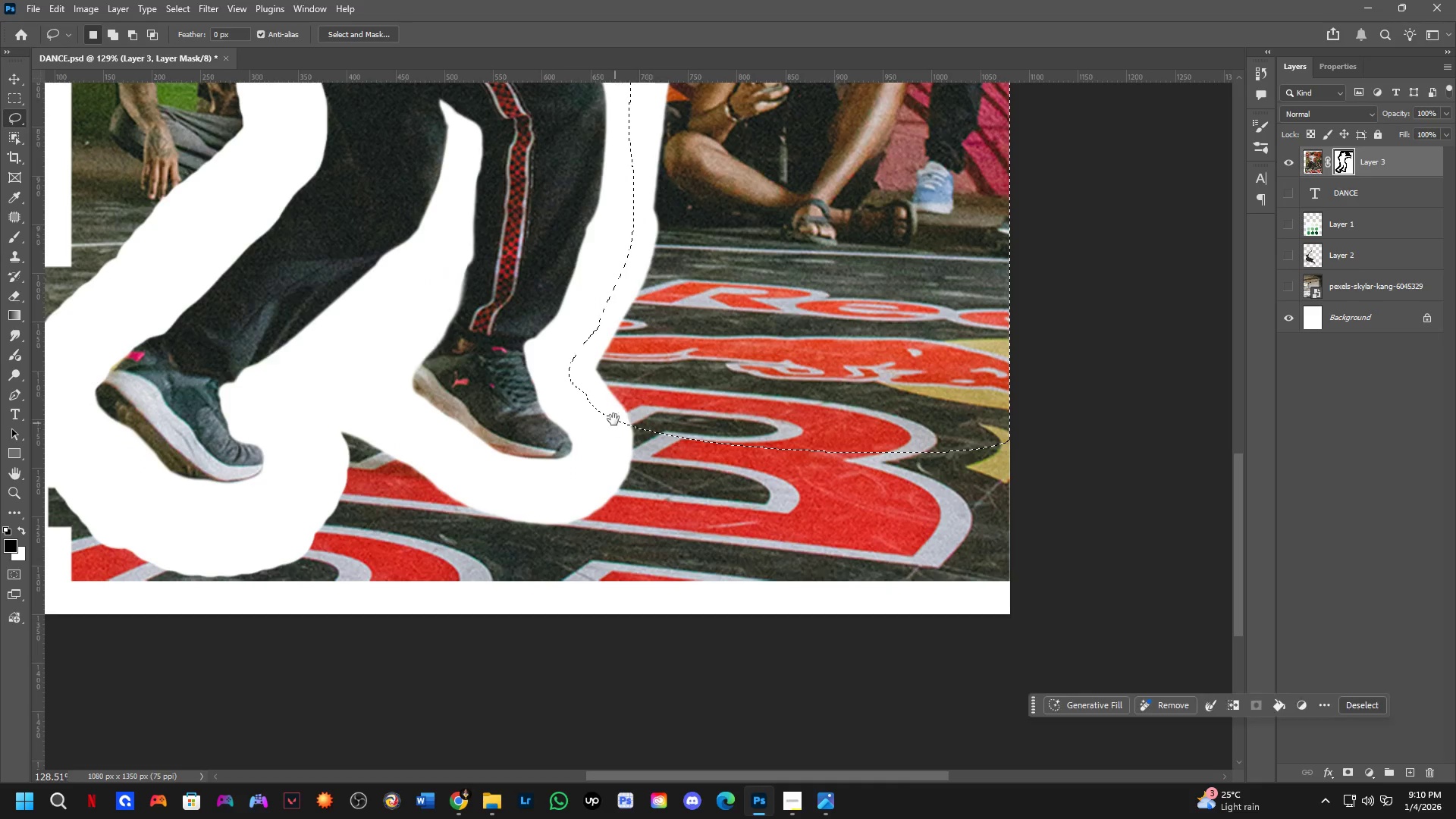 
hold_key(key=Space, duration=2.73)
 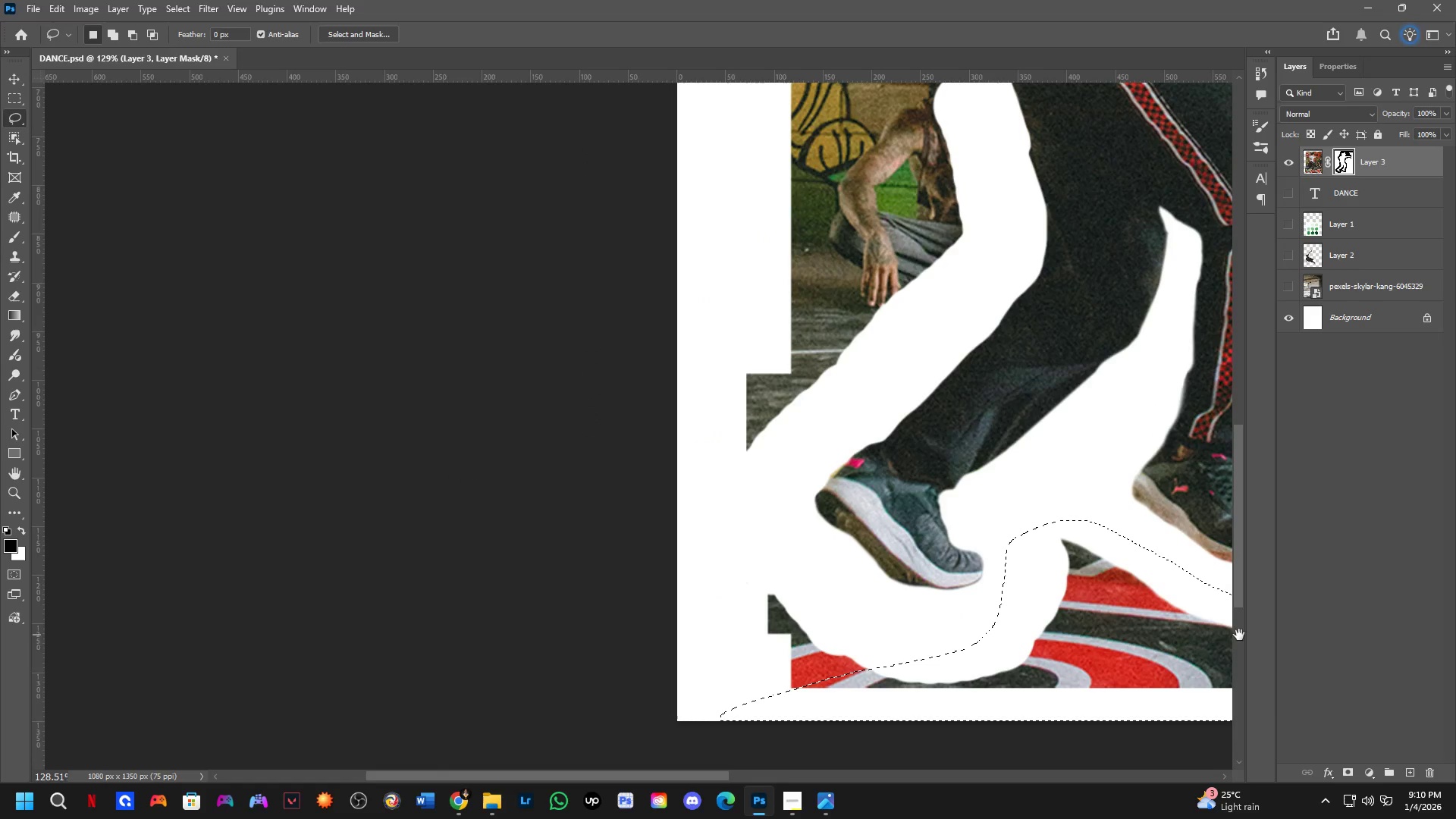 
key(Shift+ShiftLeft)
 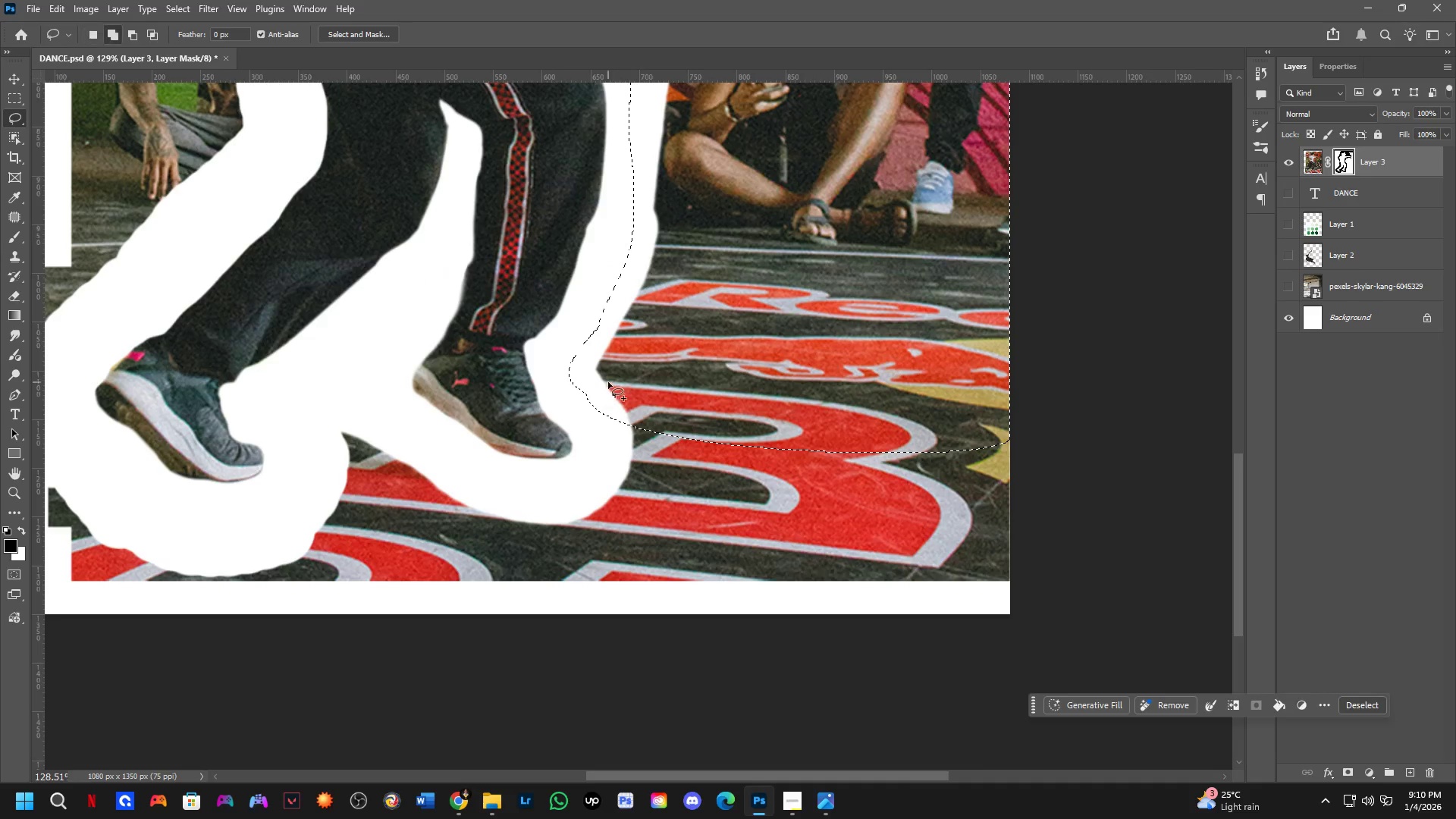 
left_click_drag(start_coordinate=[608, 383], to_coordinate=[1449, 378])
 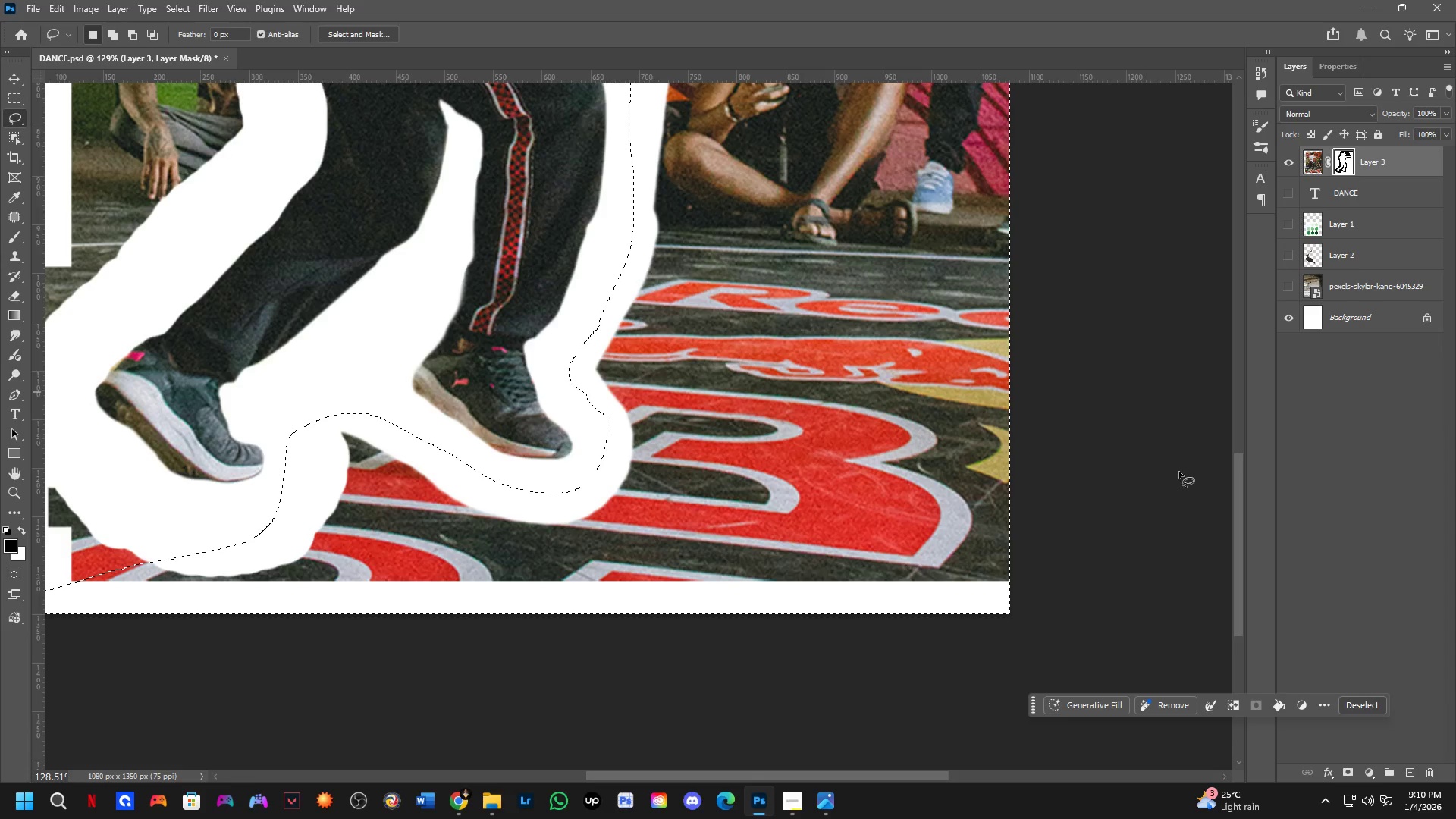 
hold_key(key=Space, duration=0.7)
 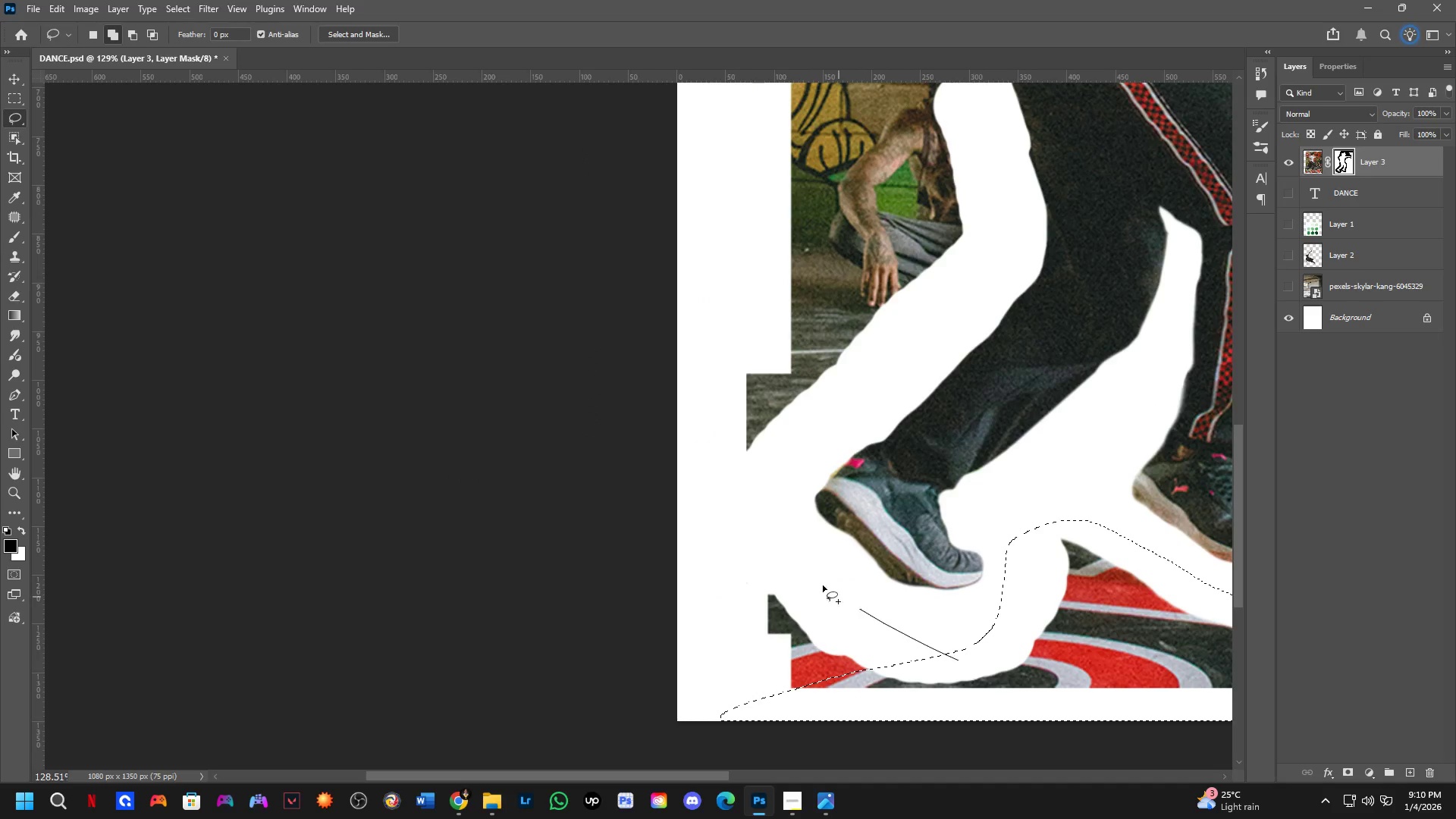 
left_click_drag(start_coordinate=[519, 528], to_coordinate=[1239, 635])
 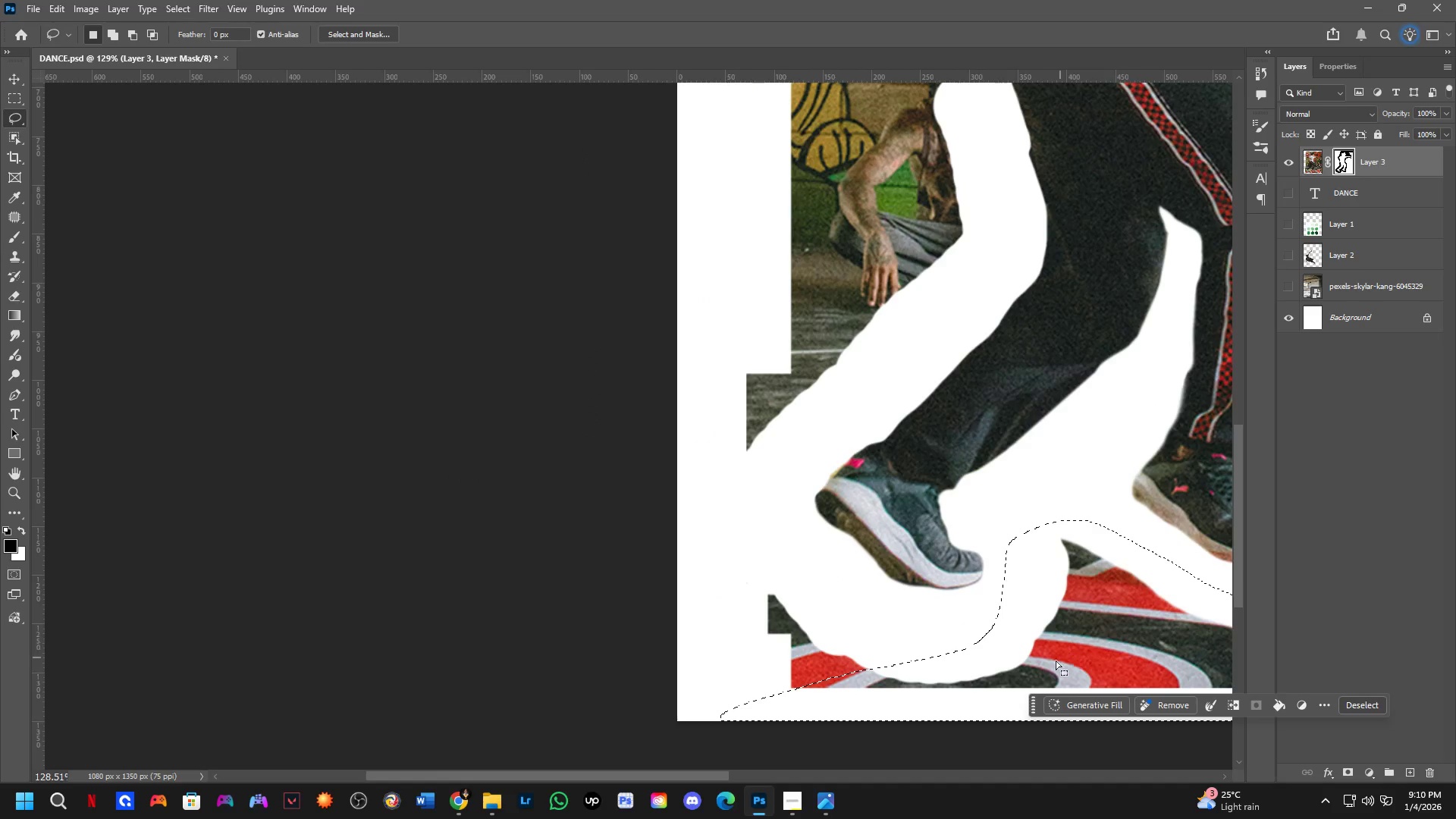 
hold_key(key=ShiftLeft, duration=0.38)
left_click_drag(start_coordinate=[958, 661], to_coordinate=[1076, 711])
 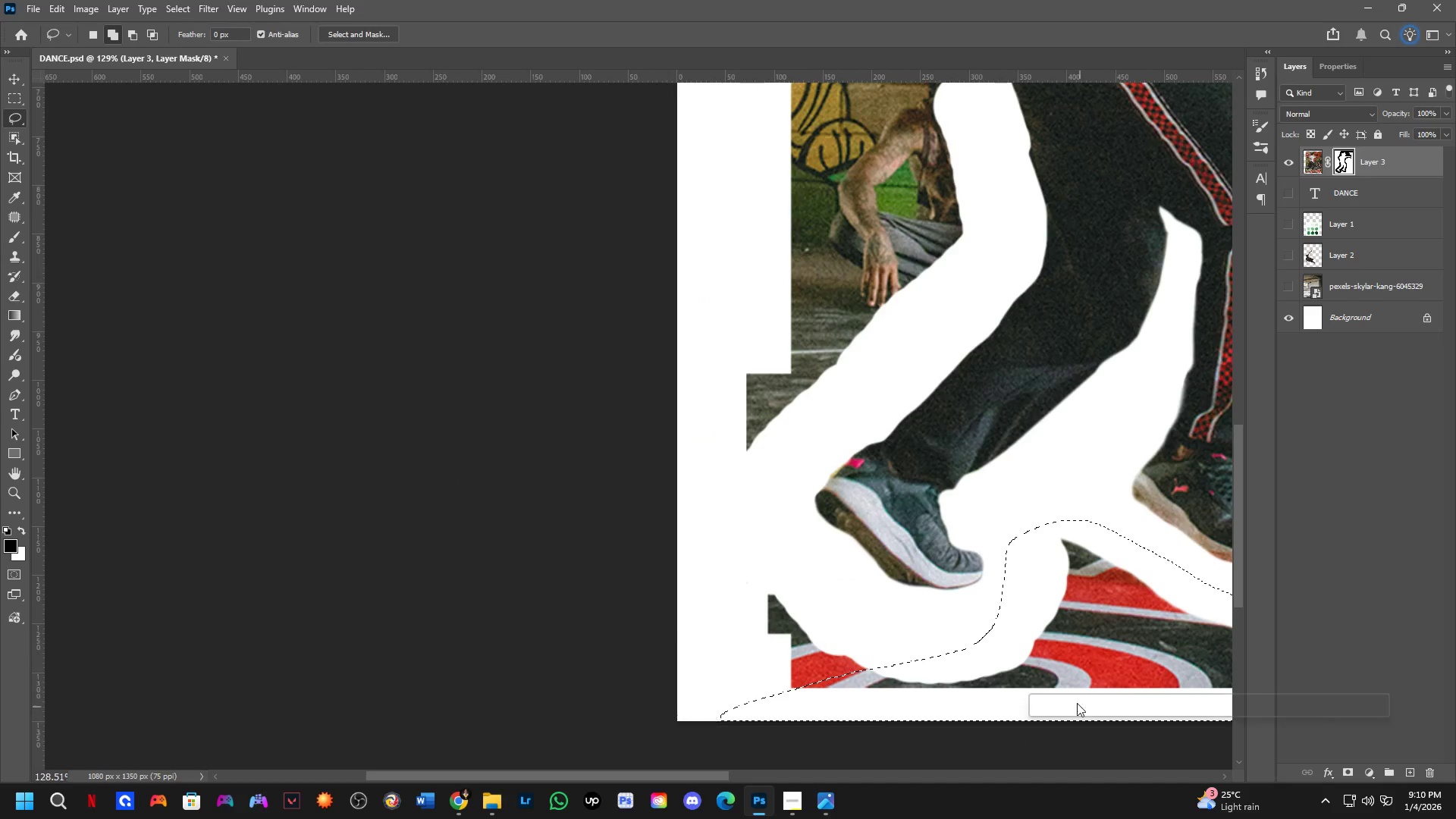 
hold_key(key=Space, duration=0.59)
 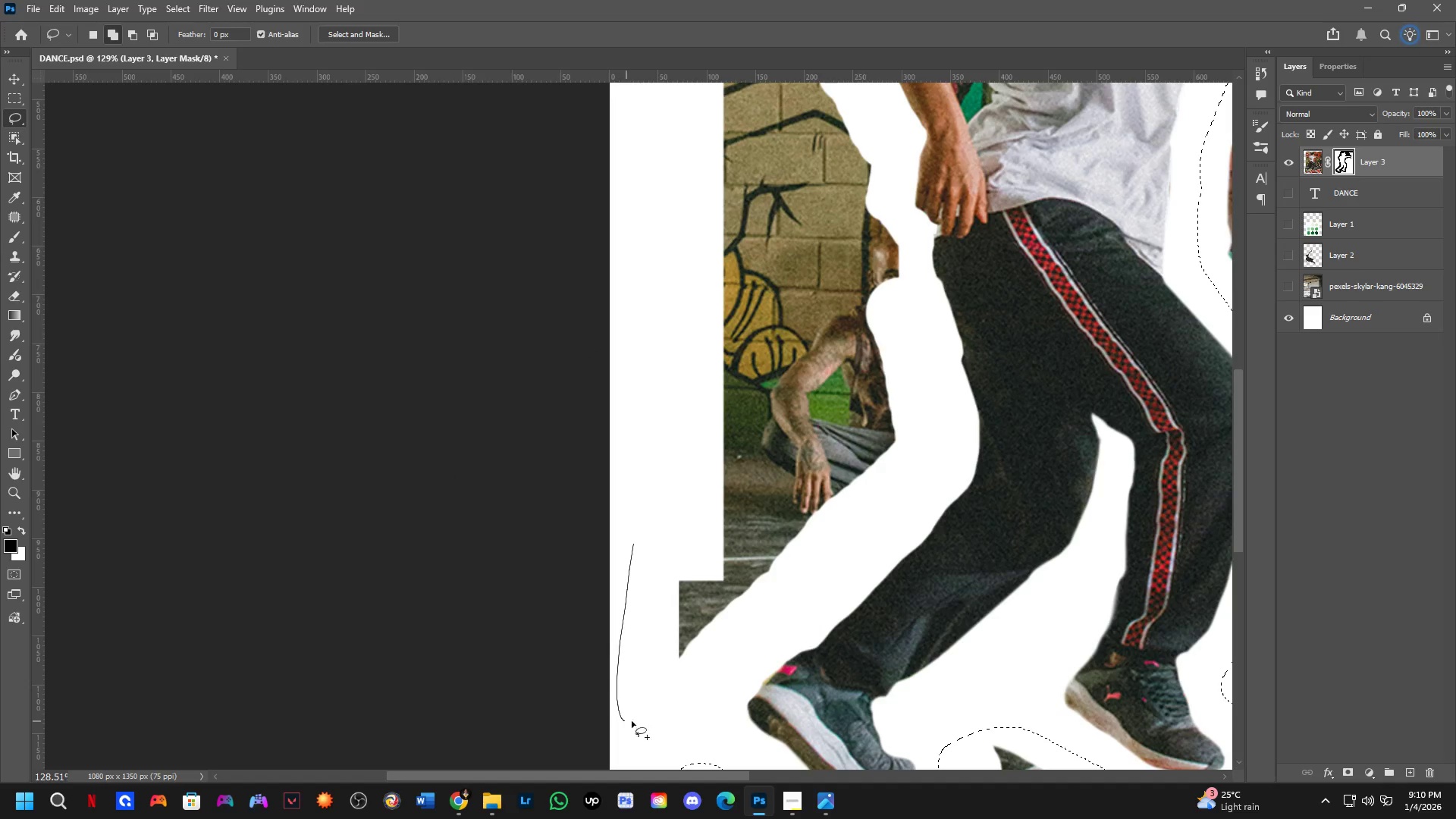 
left_click_drag(start_coordinate=[956, 529], to_coordinate=[889, 736])
 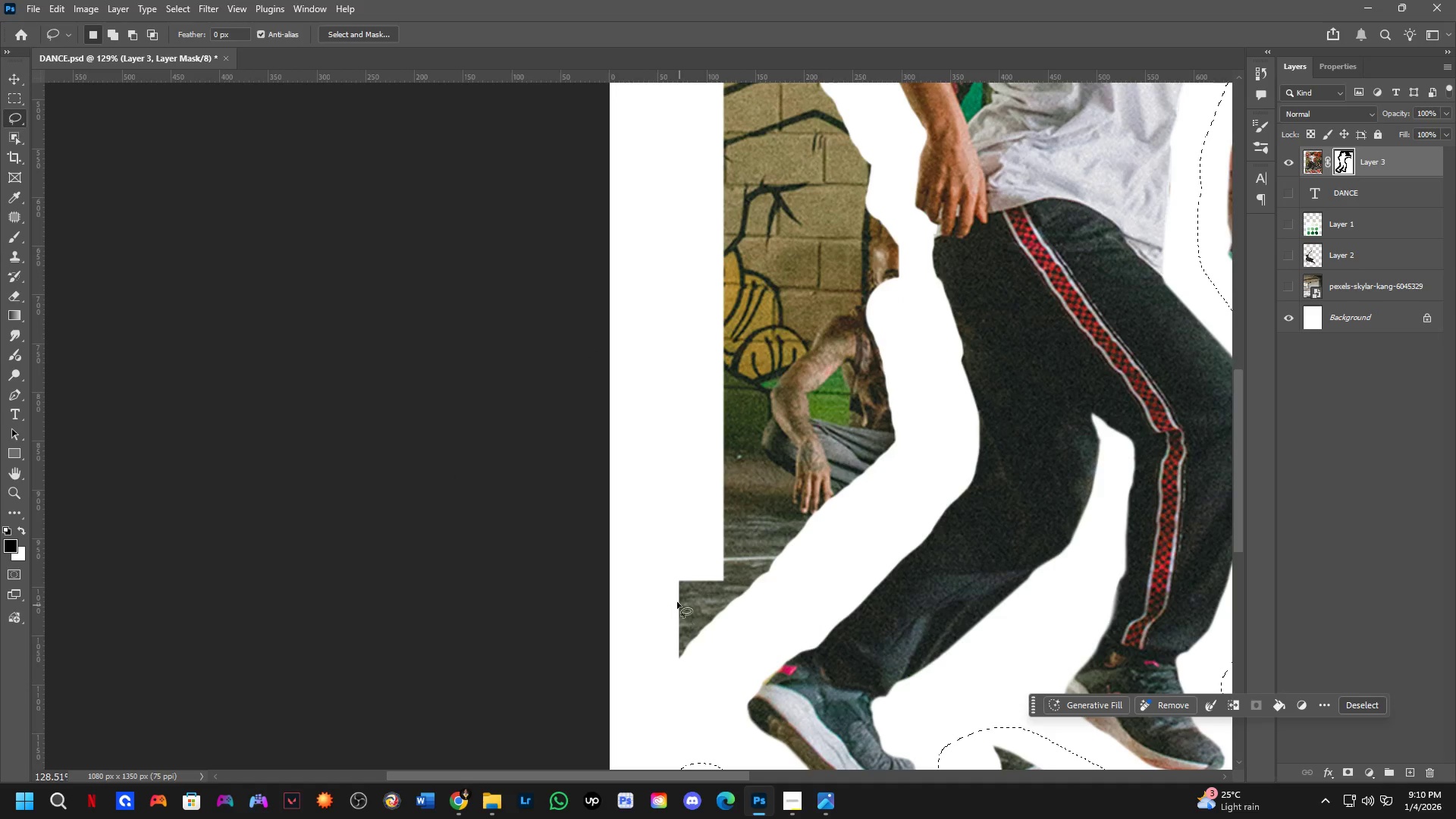 
key(Shift+ShiftLeft)
 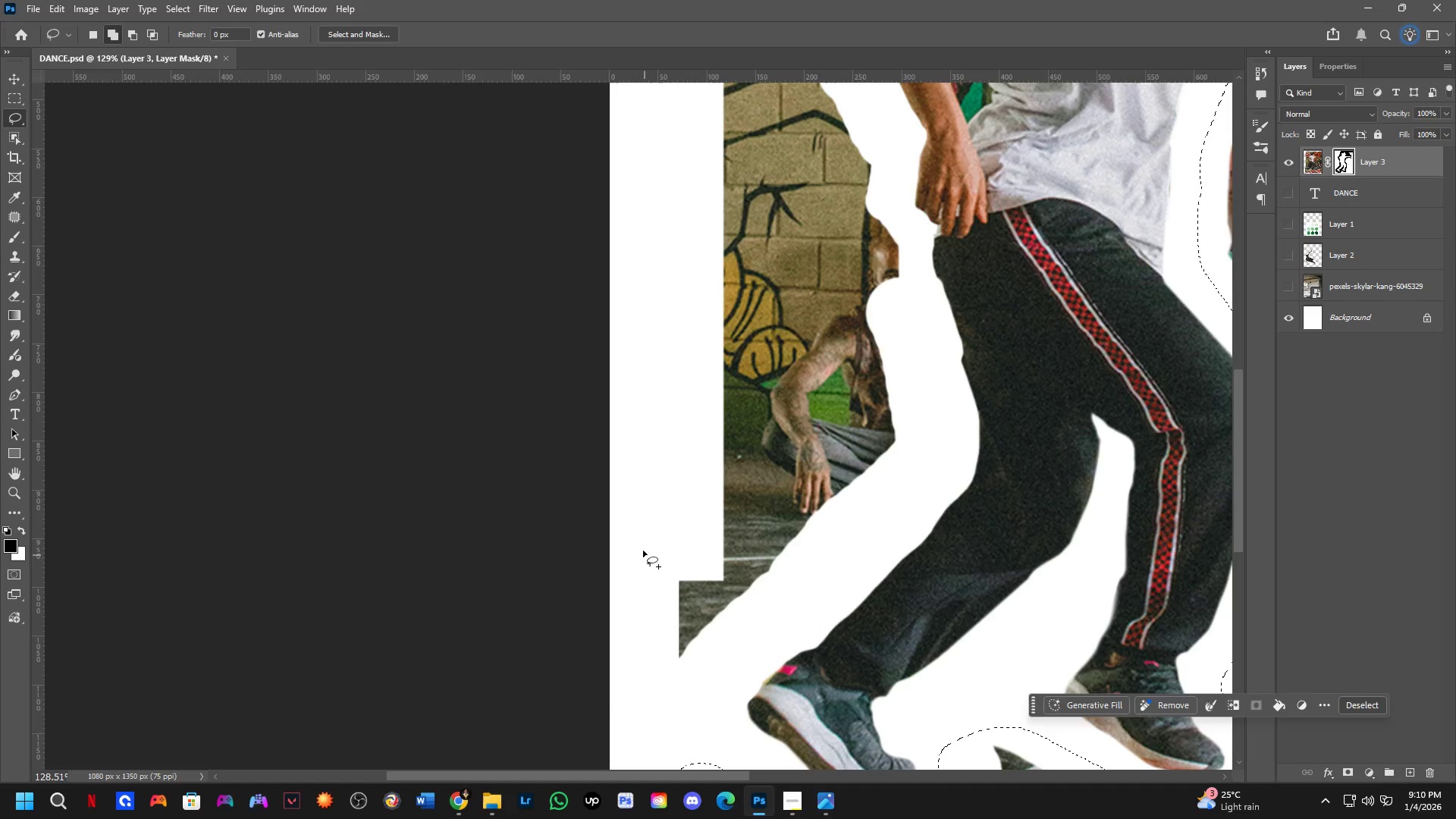 
left_click_drag(start_coordinate=[633, 544], to_coordinate=[649, 412])
 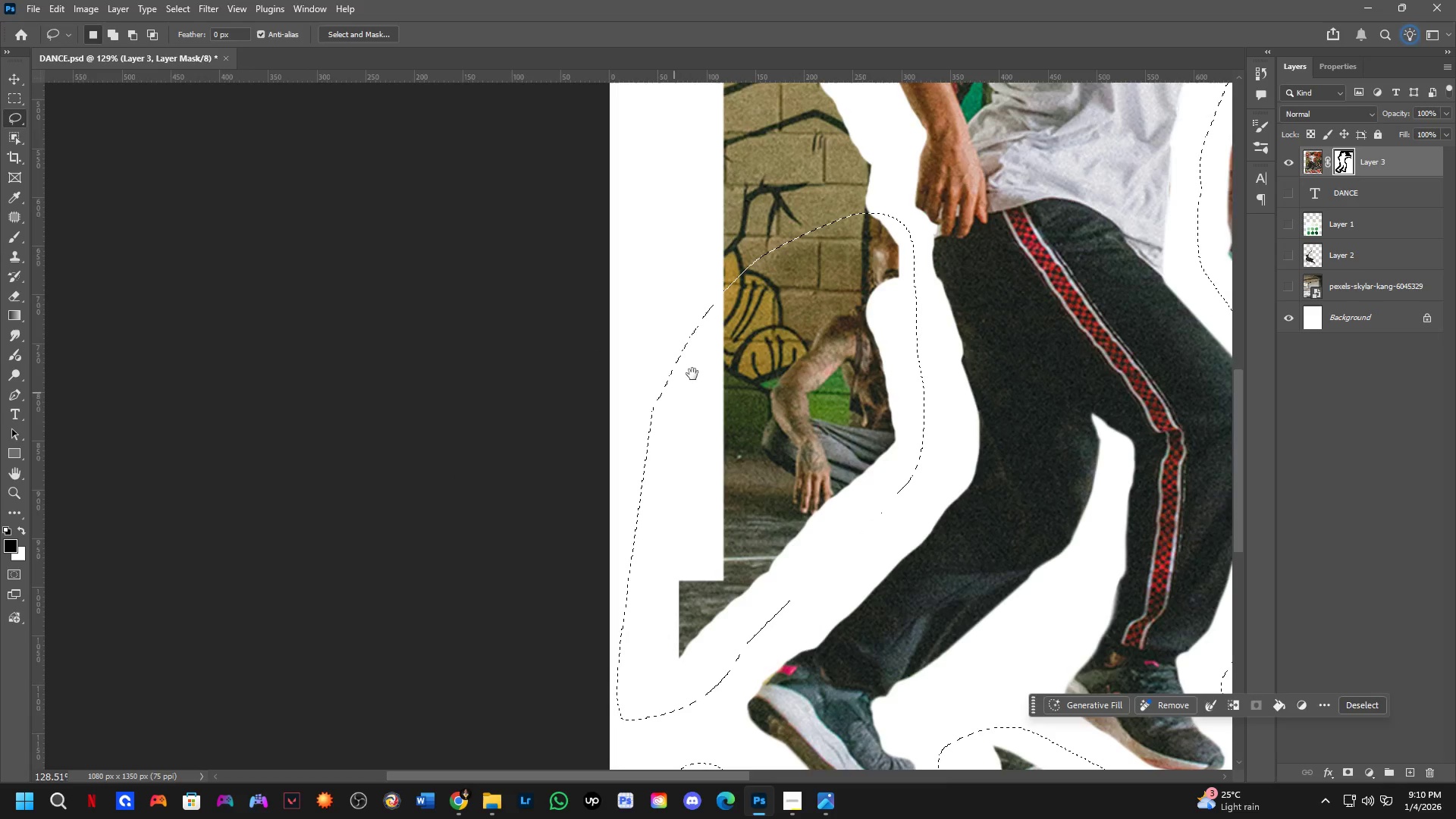 
hold_key(key=Space, duration=0.56)
 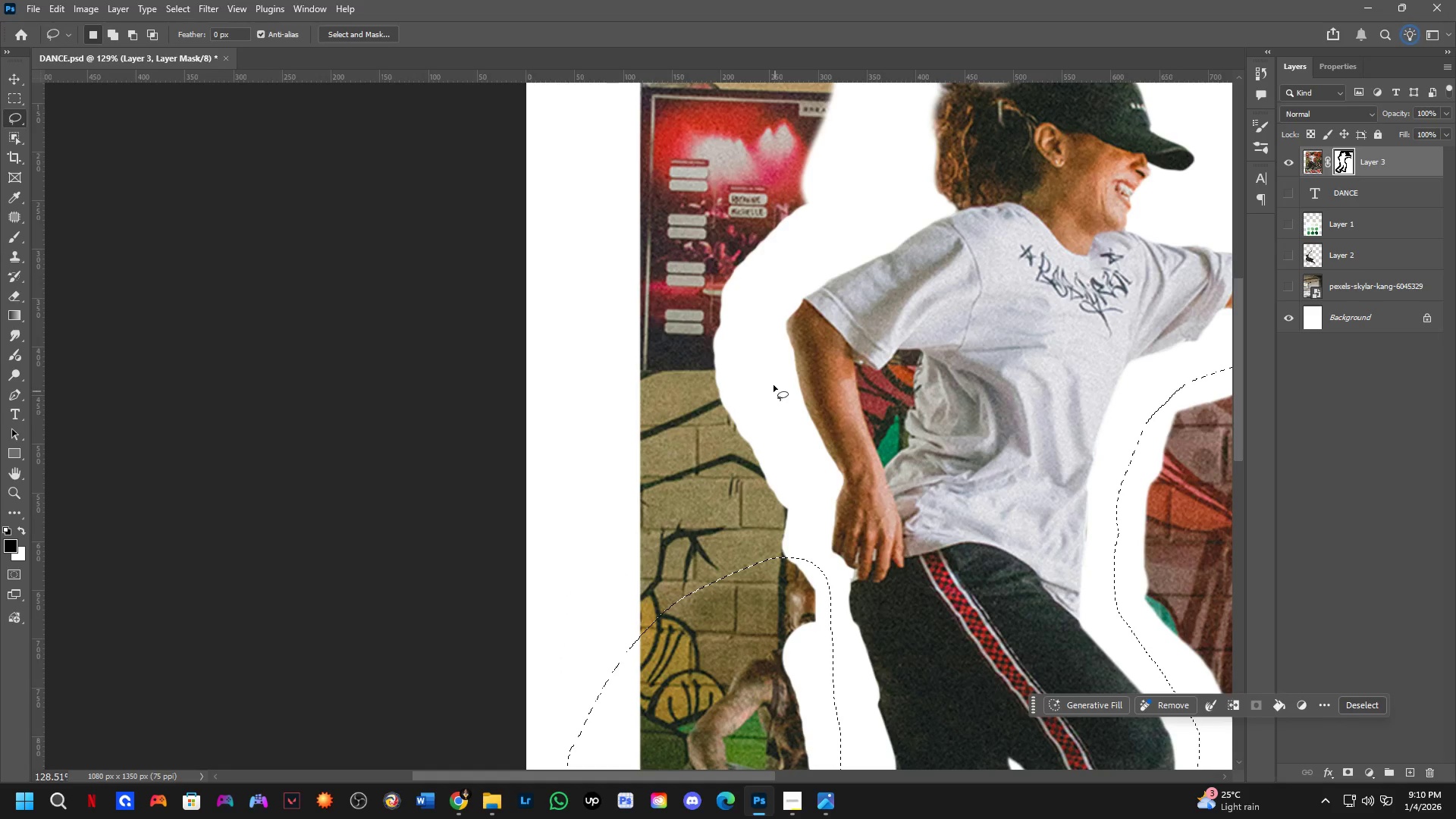 
left_click_drag(start_coordinate=[783, 284], to_coordinate=[699, 628])
 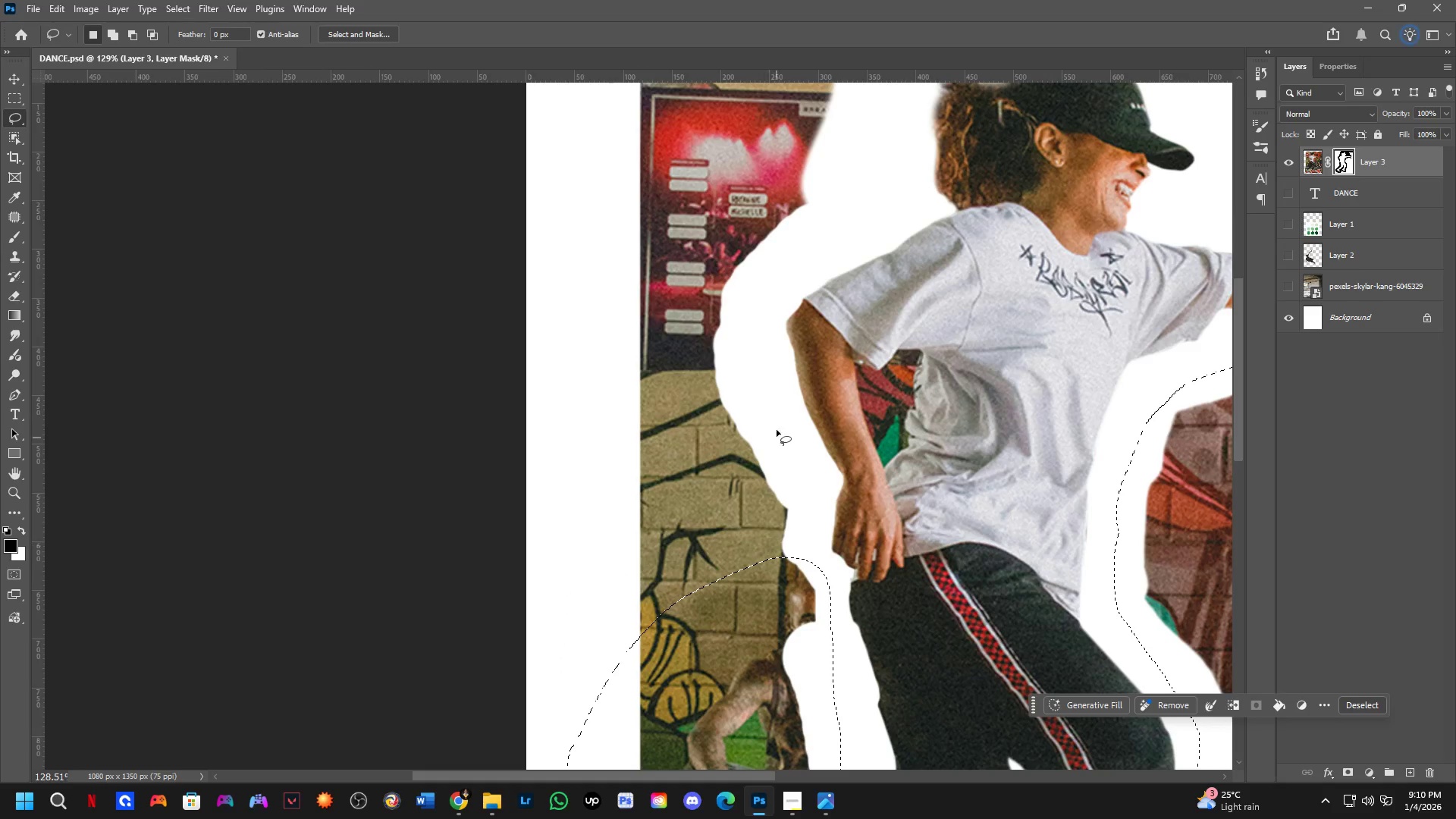 
key(Shift+ShiftLeft)
 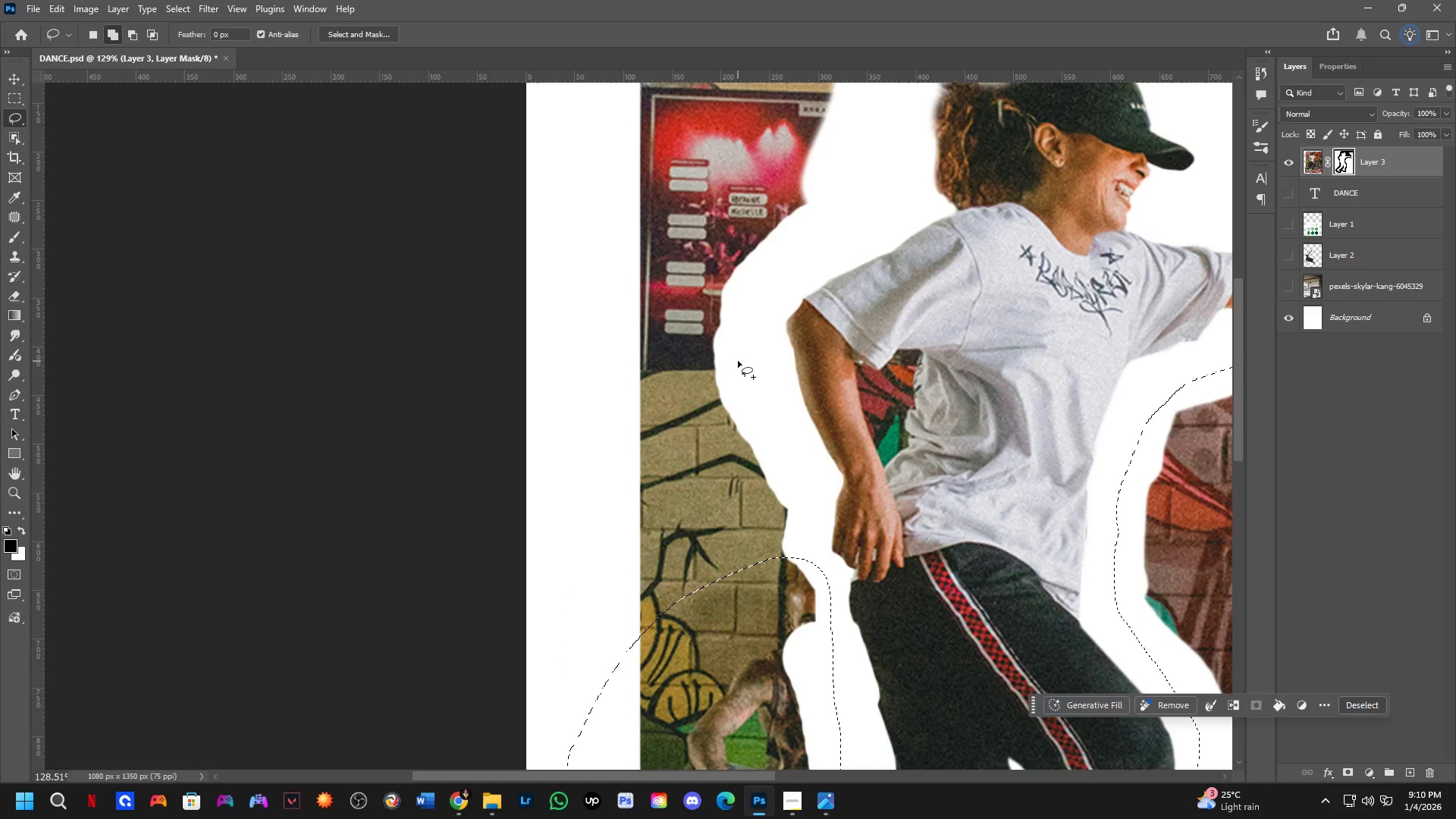 
left_click_drag(start_coordinate=[738, 361], to_coordinate=[773, 303])
 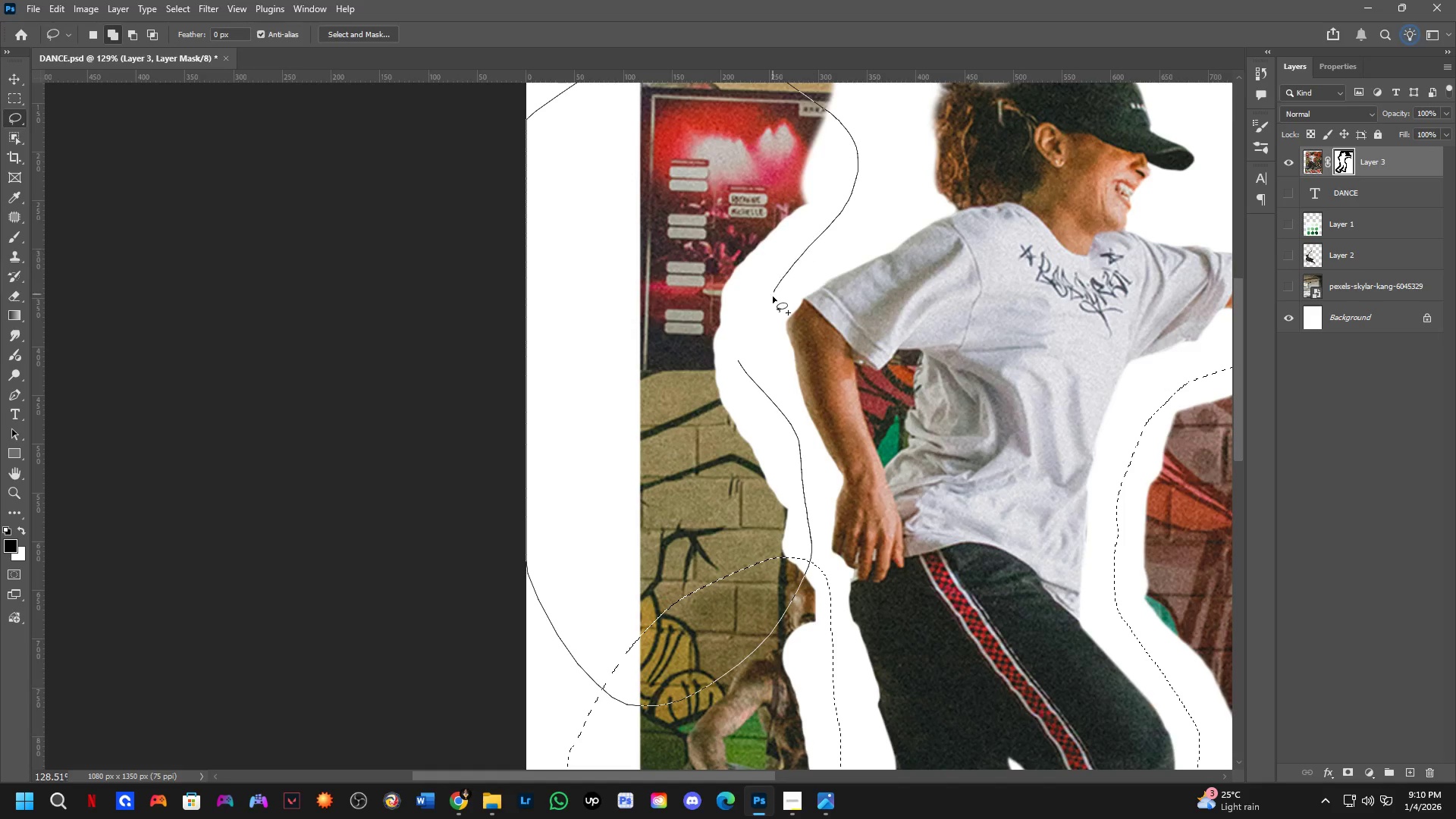 
hold_key(key=Space, duration=0.58)
 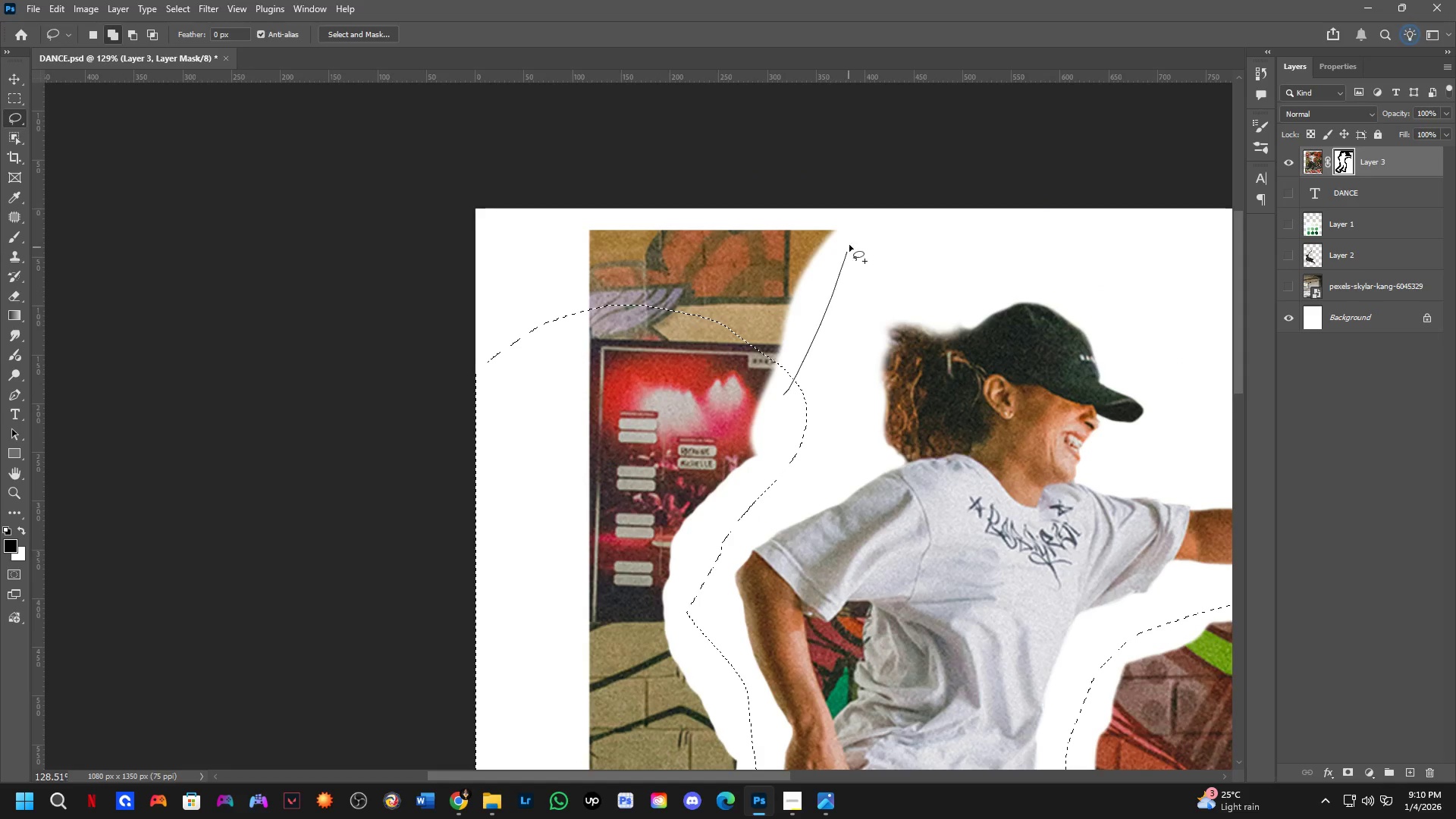 
left_click_drag(start_coordinate=[830, 131], to_coordinate=[779, 383])
 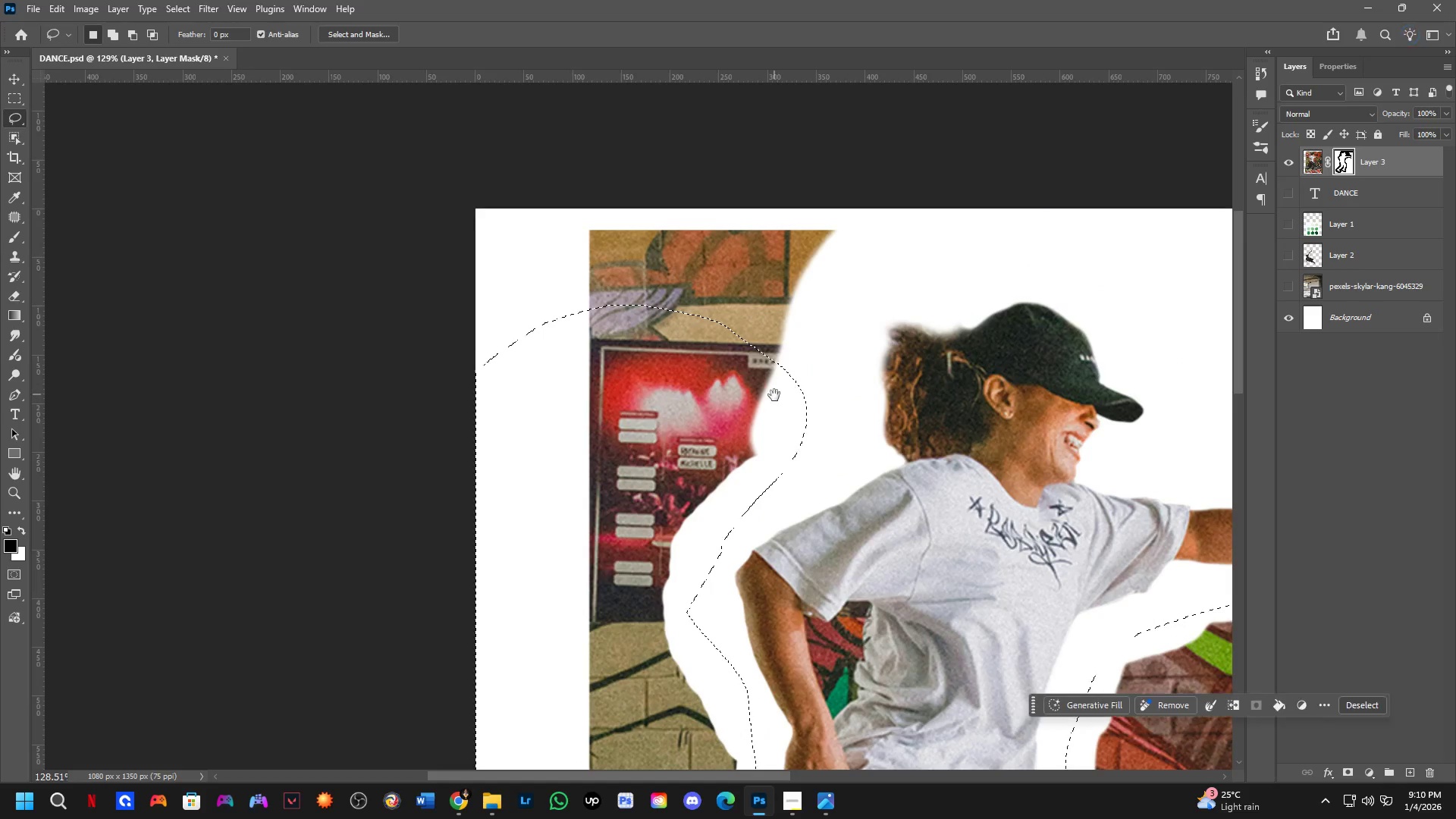 
hold_key(key=Space, duration=2.48)
 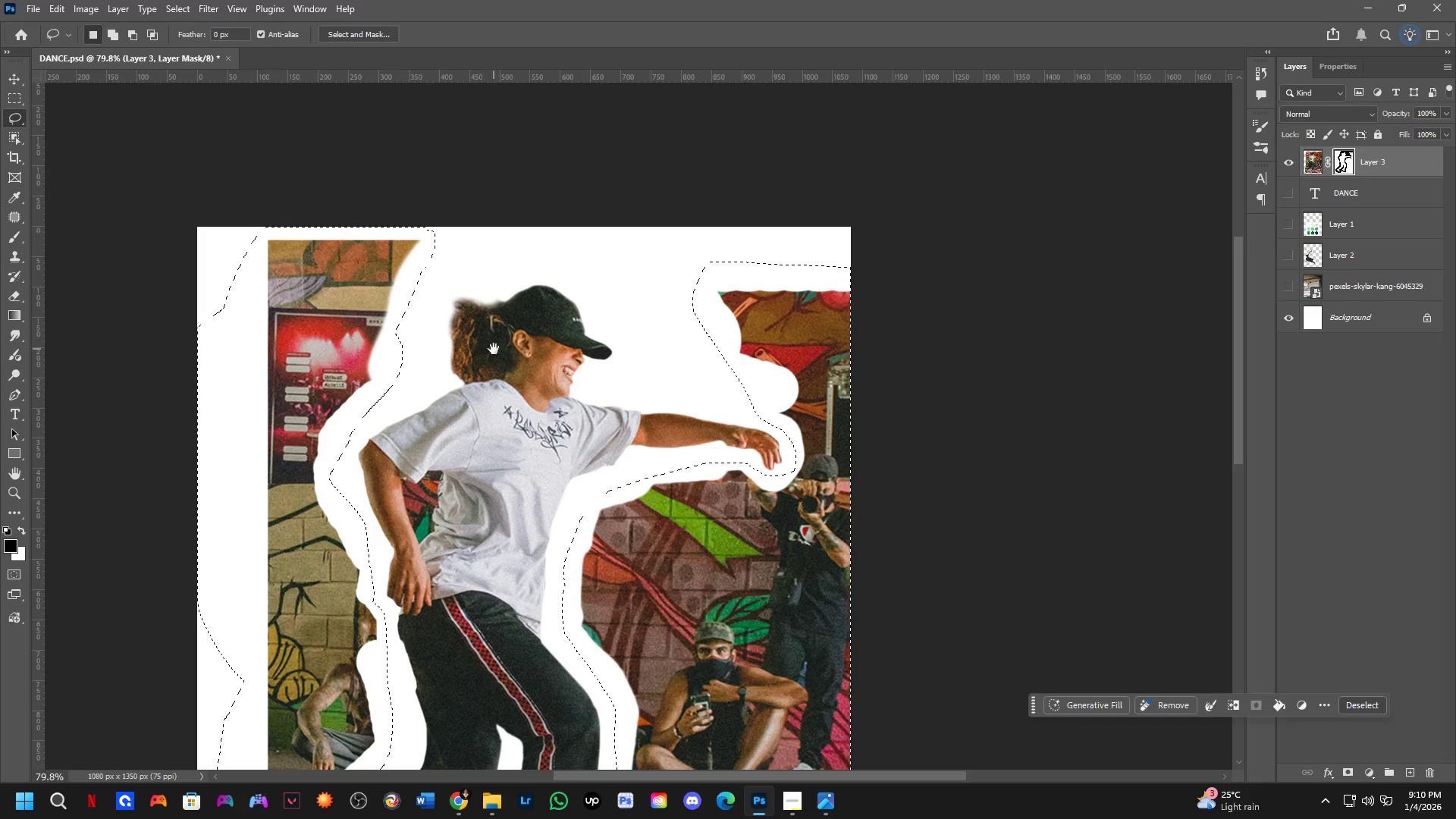 
hold_key(key=ShiftLeft, duration=0.33)
left_click_drag(start_coordinate=[783, 395], to_coordinate=[516, 364])
 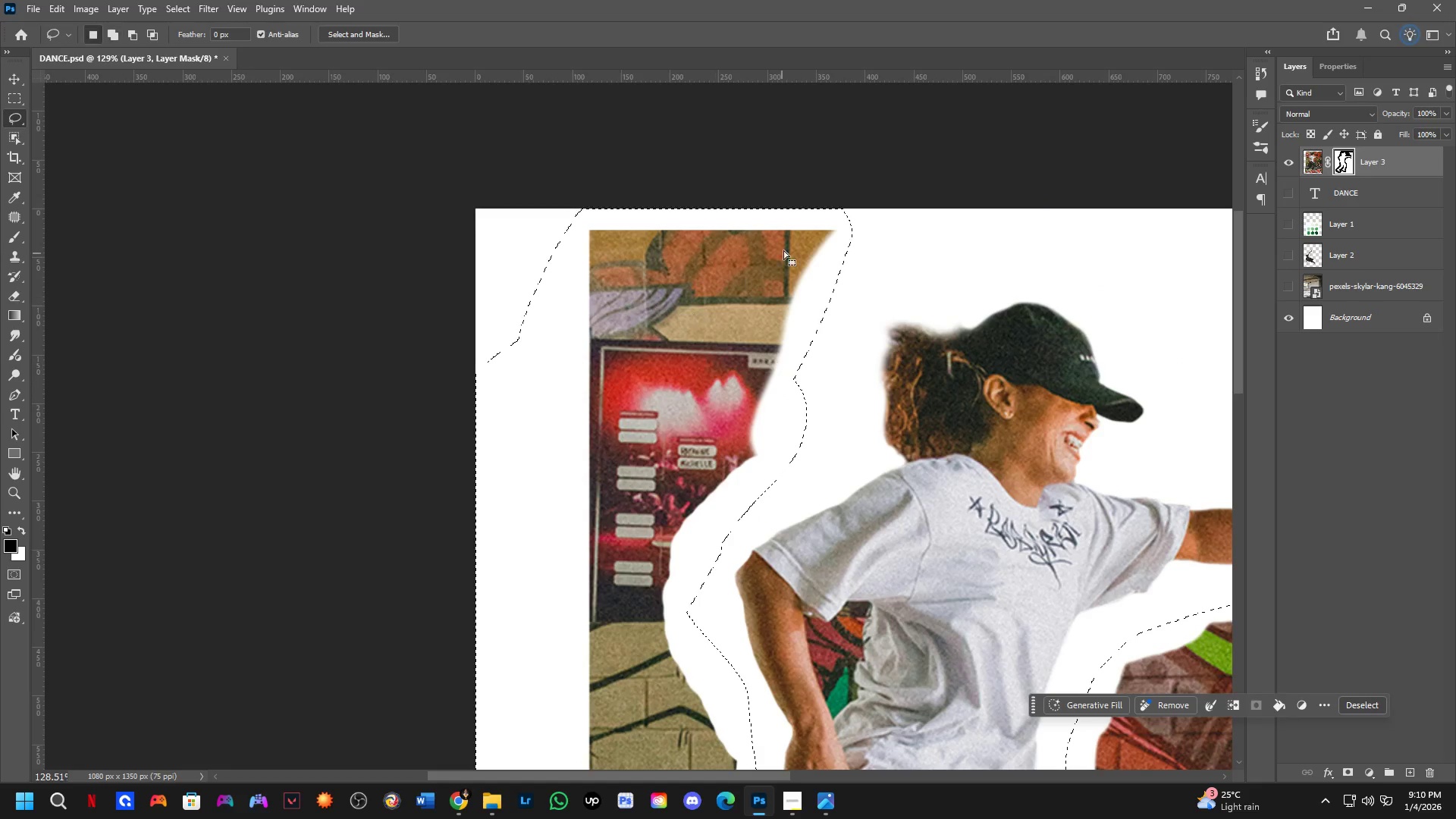 
hold_key(key=ShiftLeft, duration=0.75)
left_click_drag(start_coordinate=[795, 206], to_coordinate=[790, 301])
 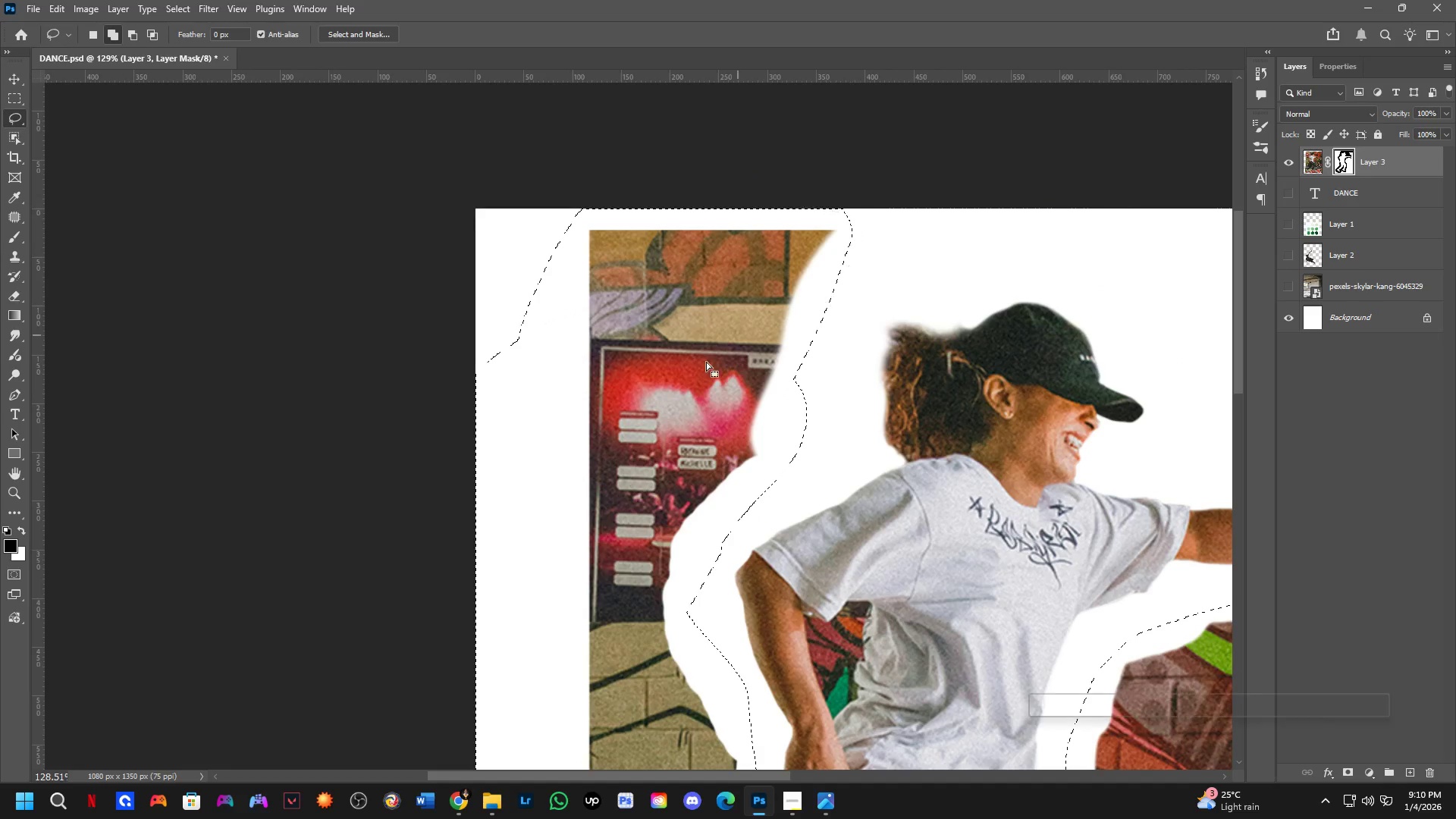 
hold_key(key=ShiftLeft, duration=2.48)
 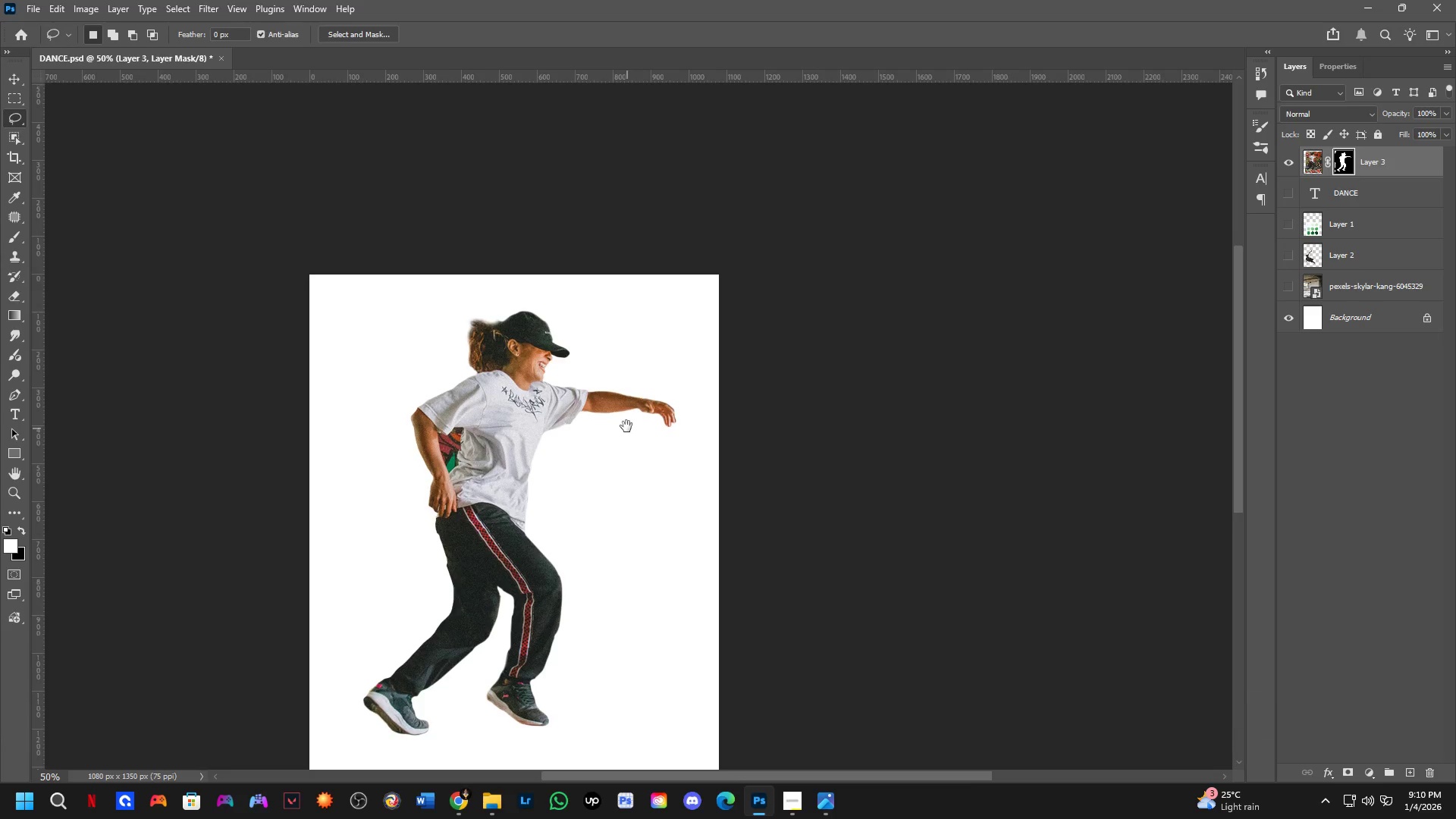 
hold_key(key=Space, duration=0.48)
 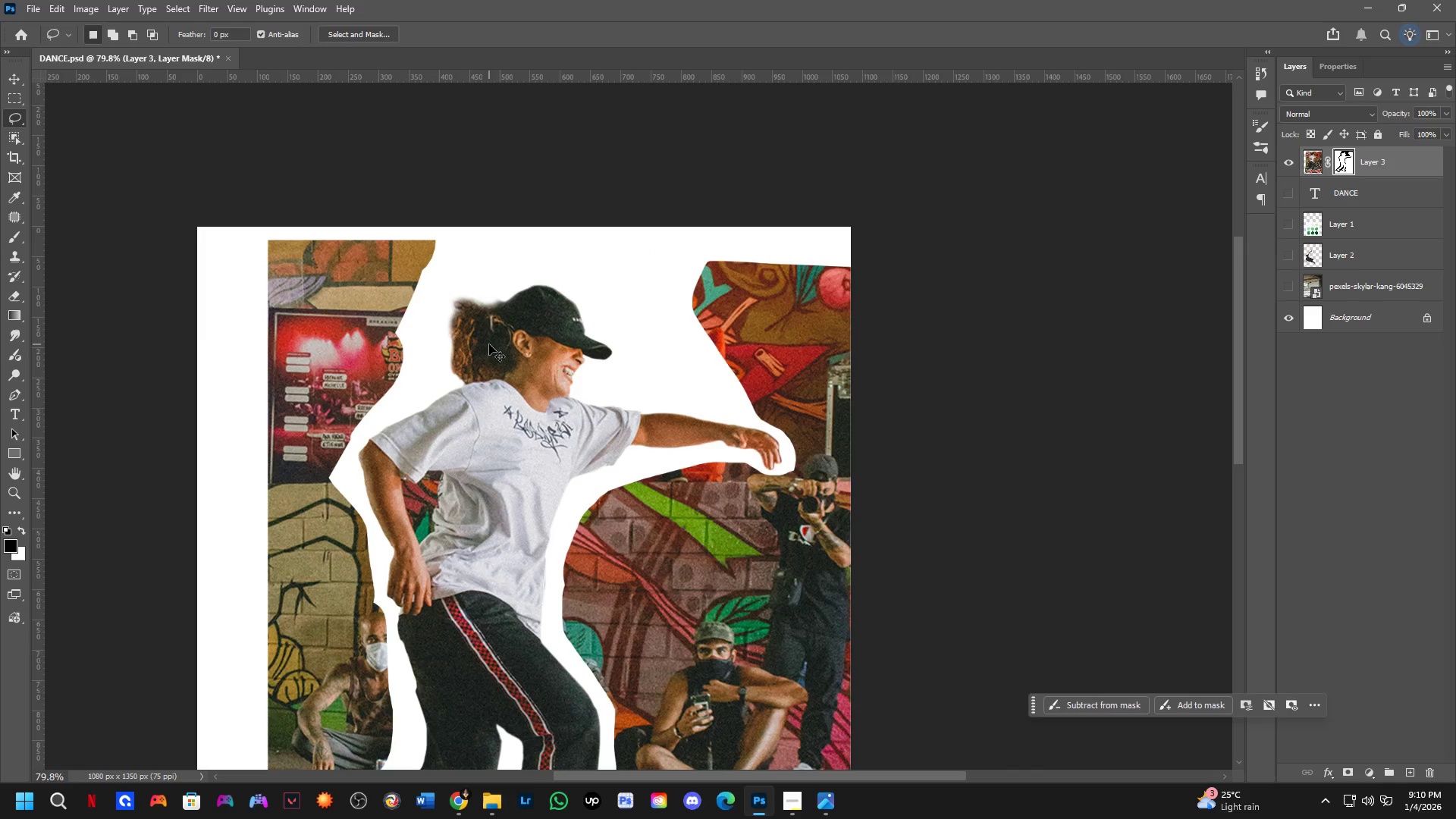 
left_click_drag(start_coordinate=[852, 394], to_coordinate=[494, 349])
 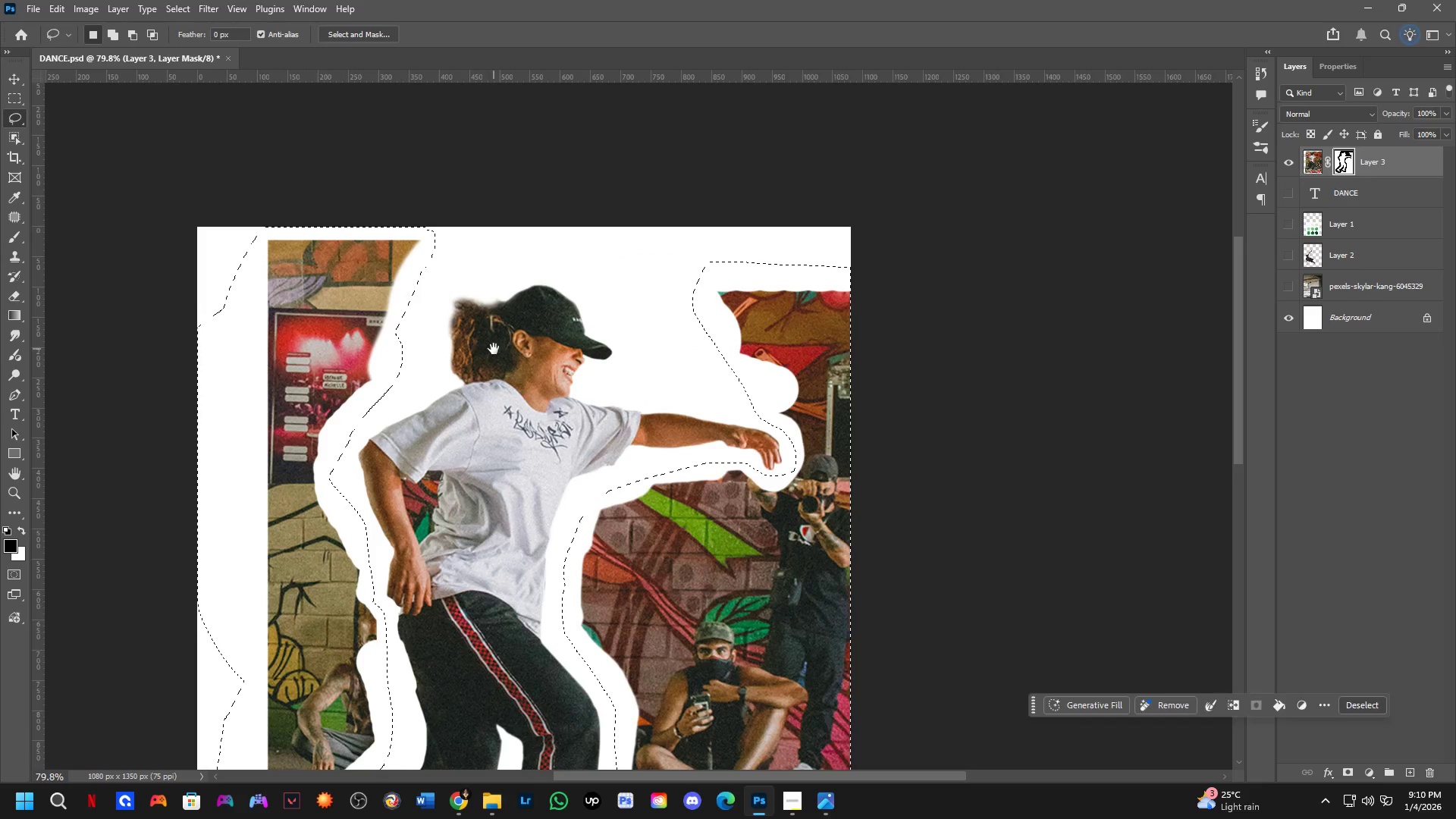 
scroll: coordinate [688, 377], scroll_direction: down, amount: 5.0
 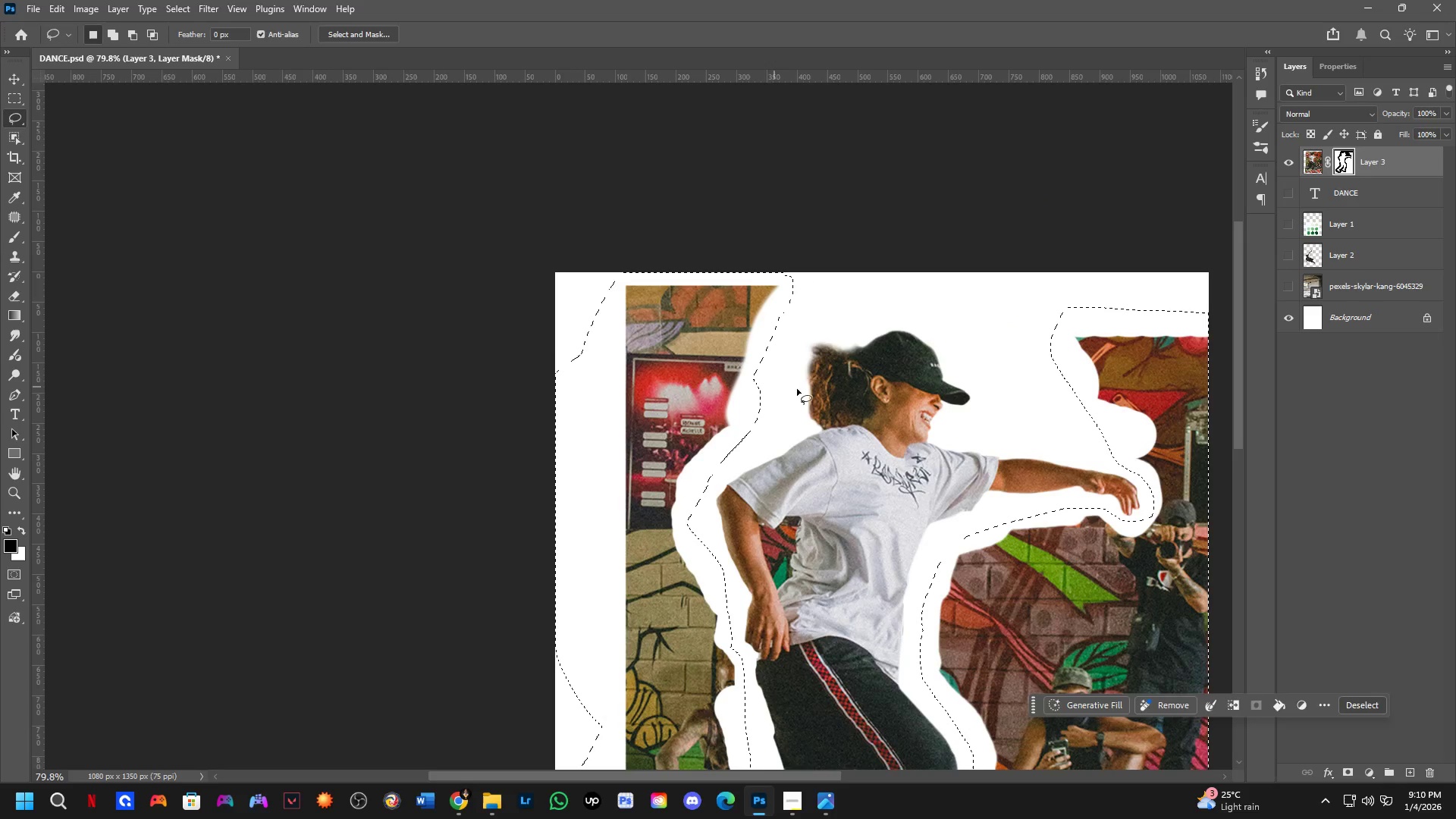 
key(Control+X)
 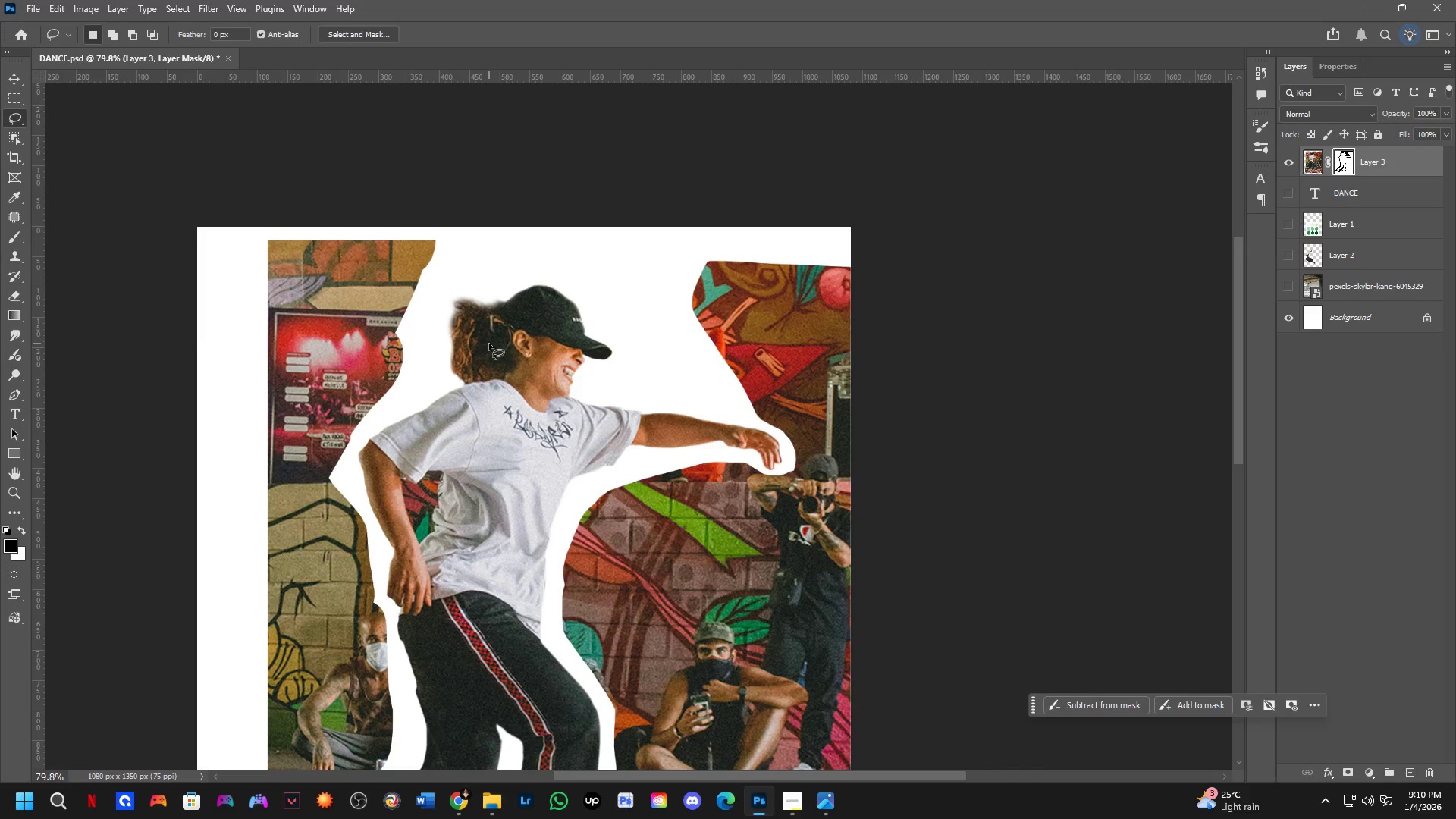 
key(Control+ControlLeft)
 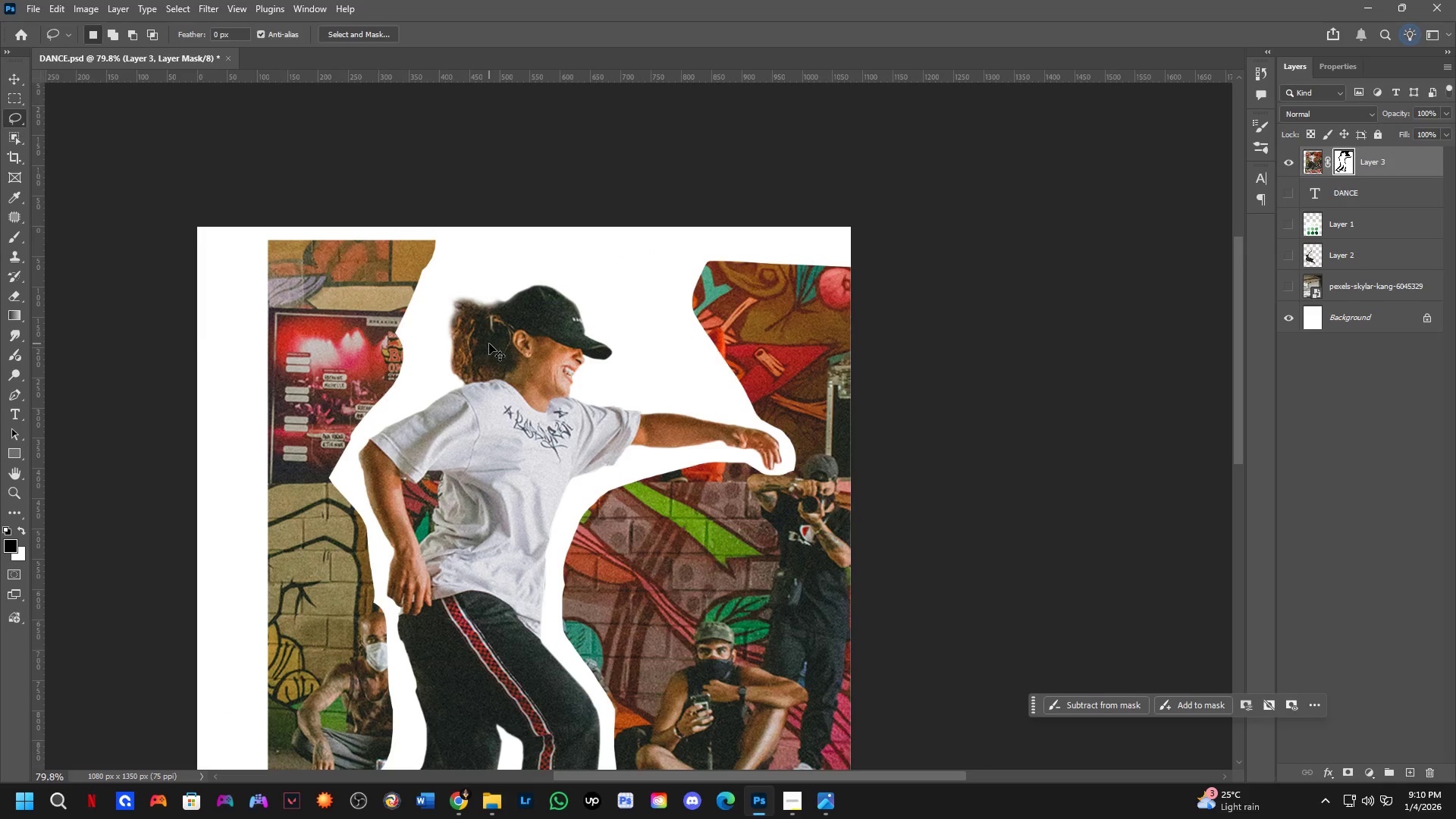 
key(Control+Z)
 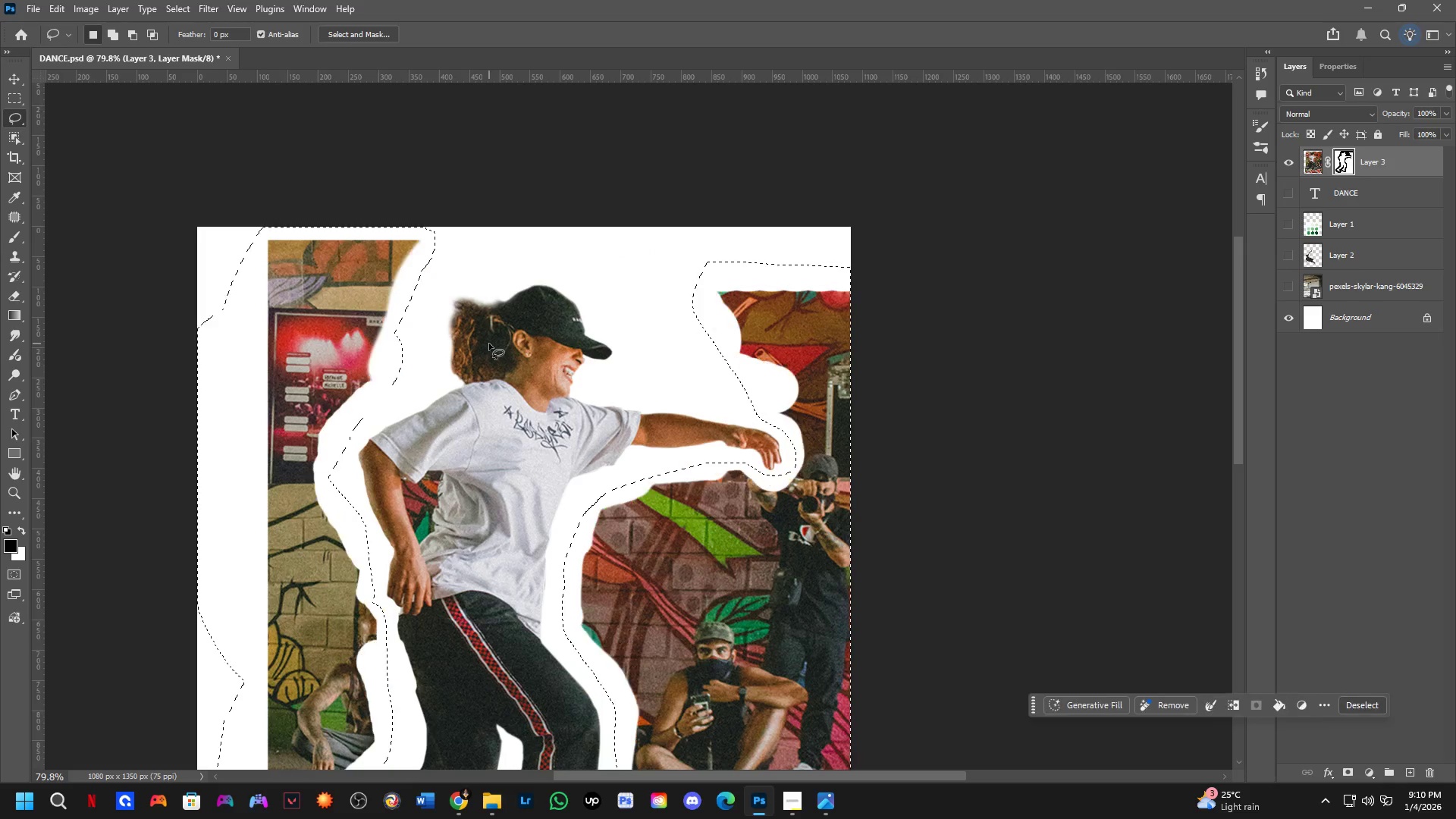 
key(X)
 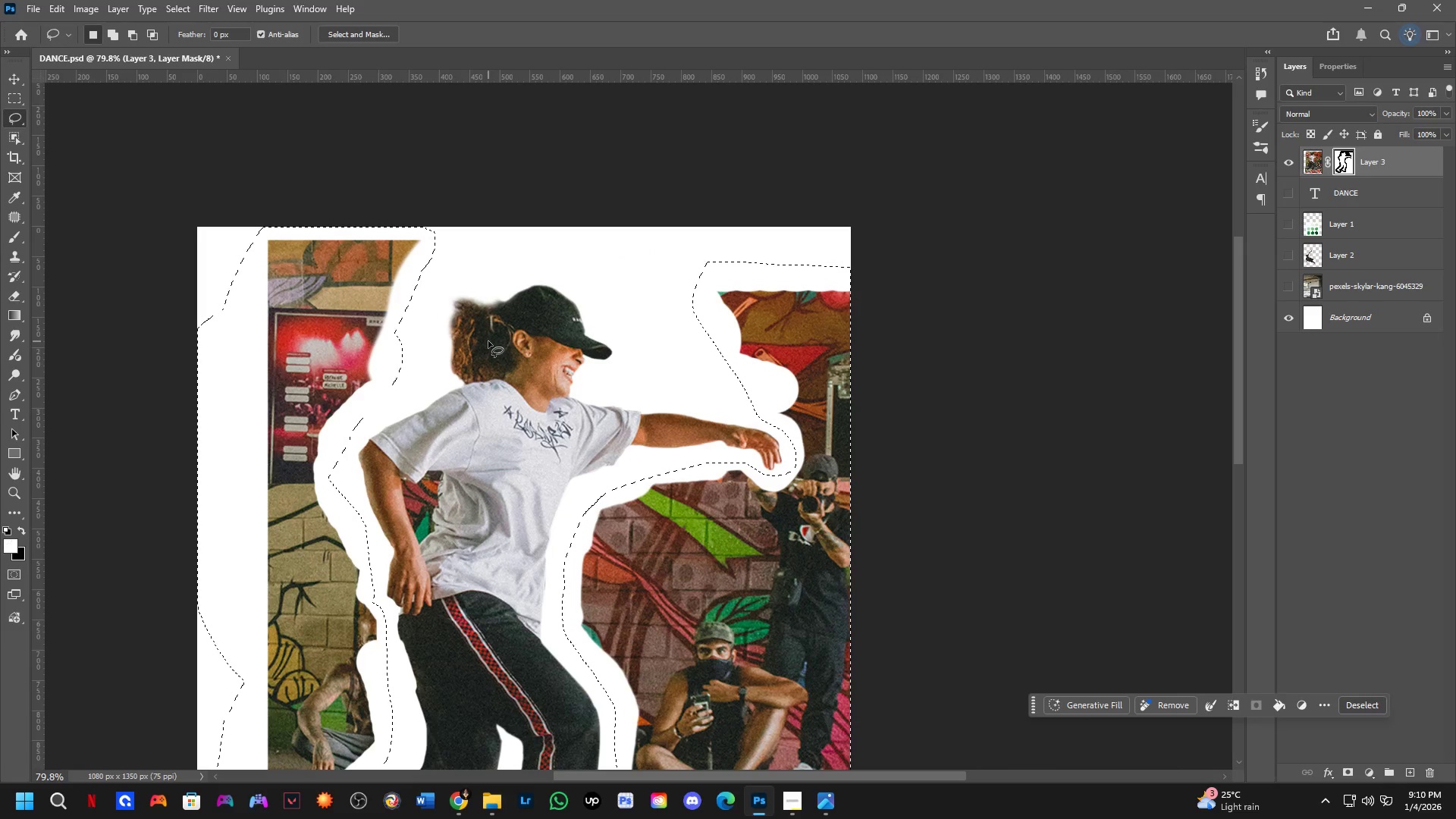 
key(Control+ControlLeft)
 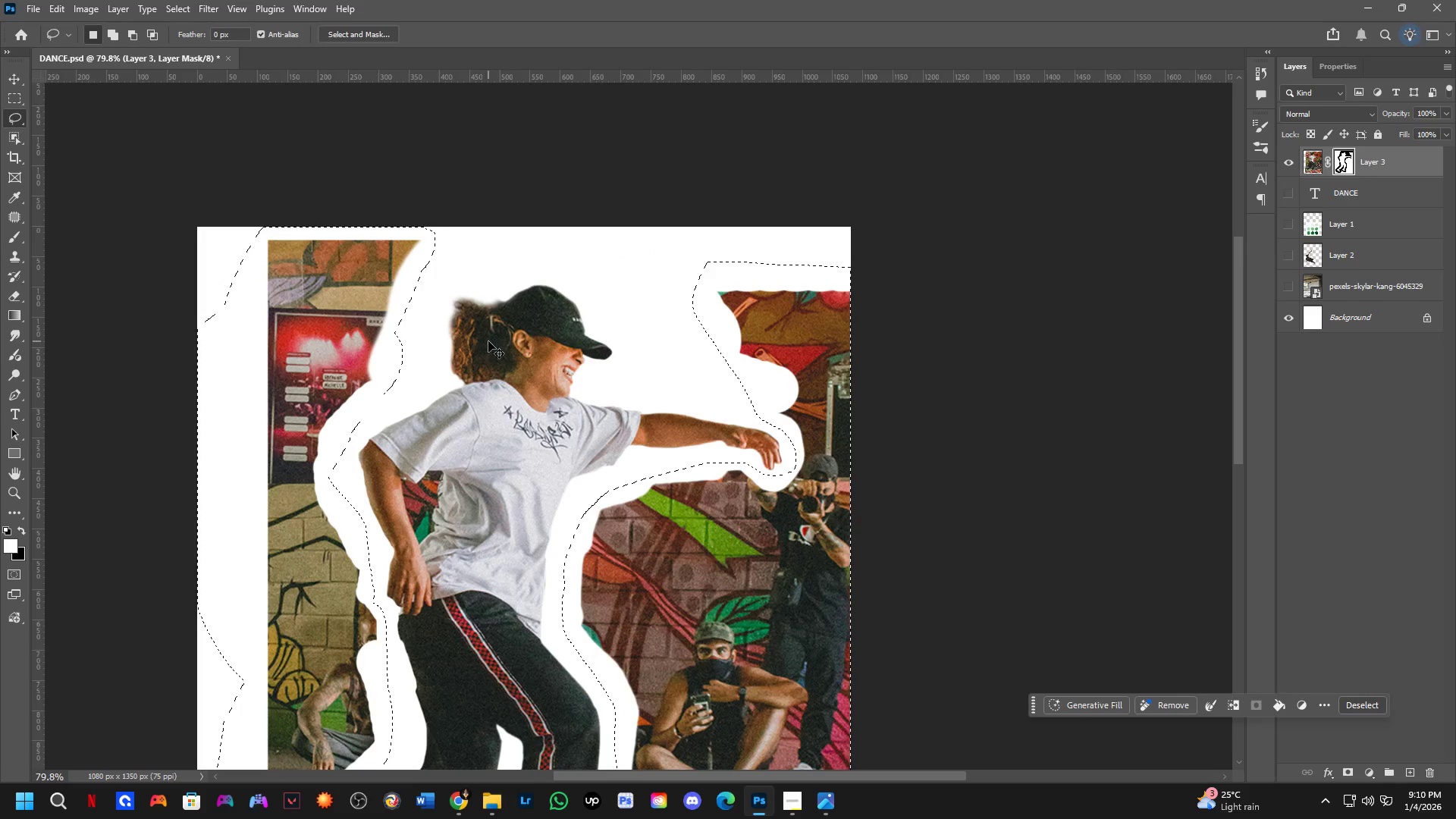 
key(Control+X)
 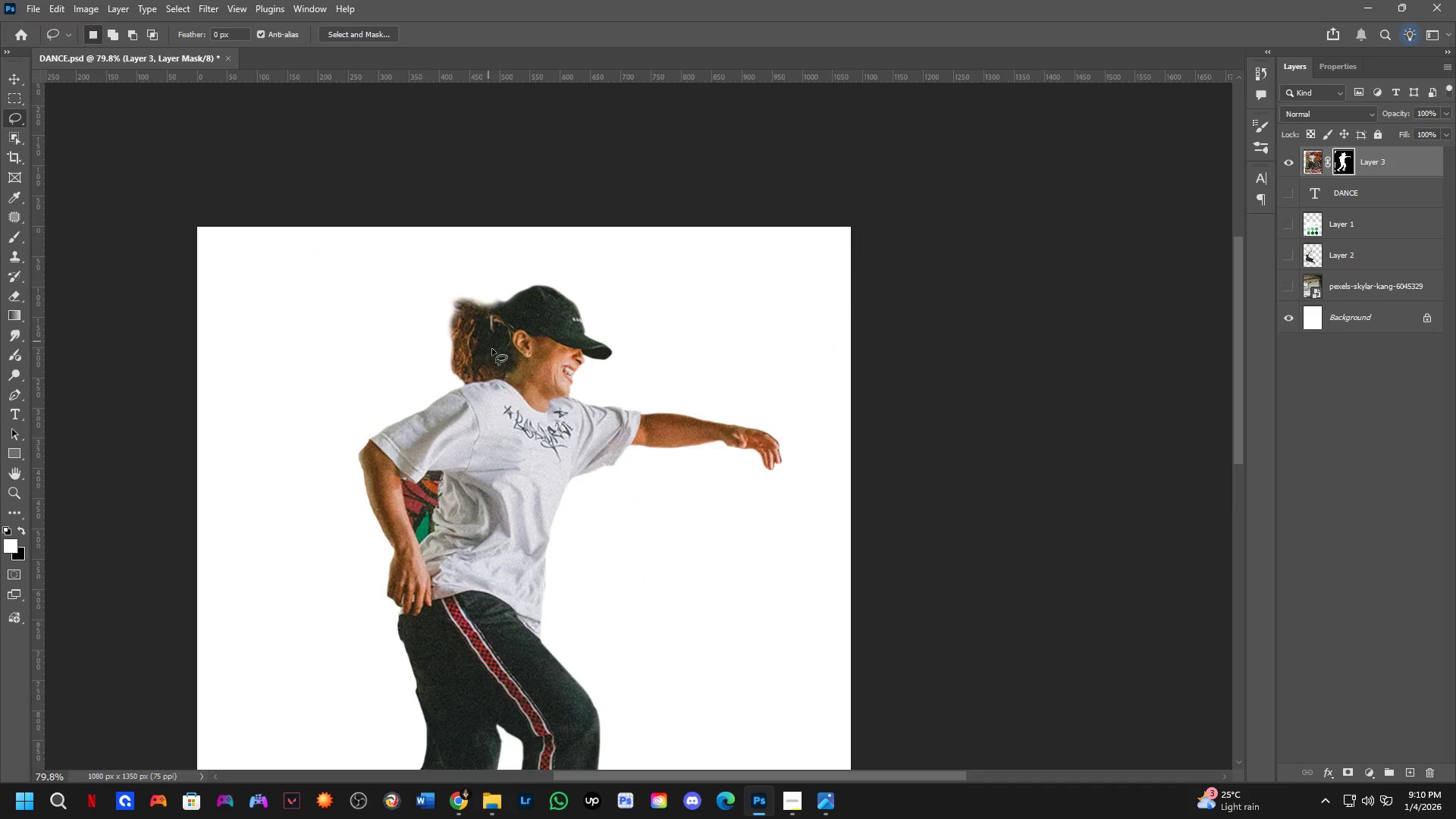 
hold_key(key=Space, duration=0.48)
 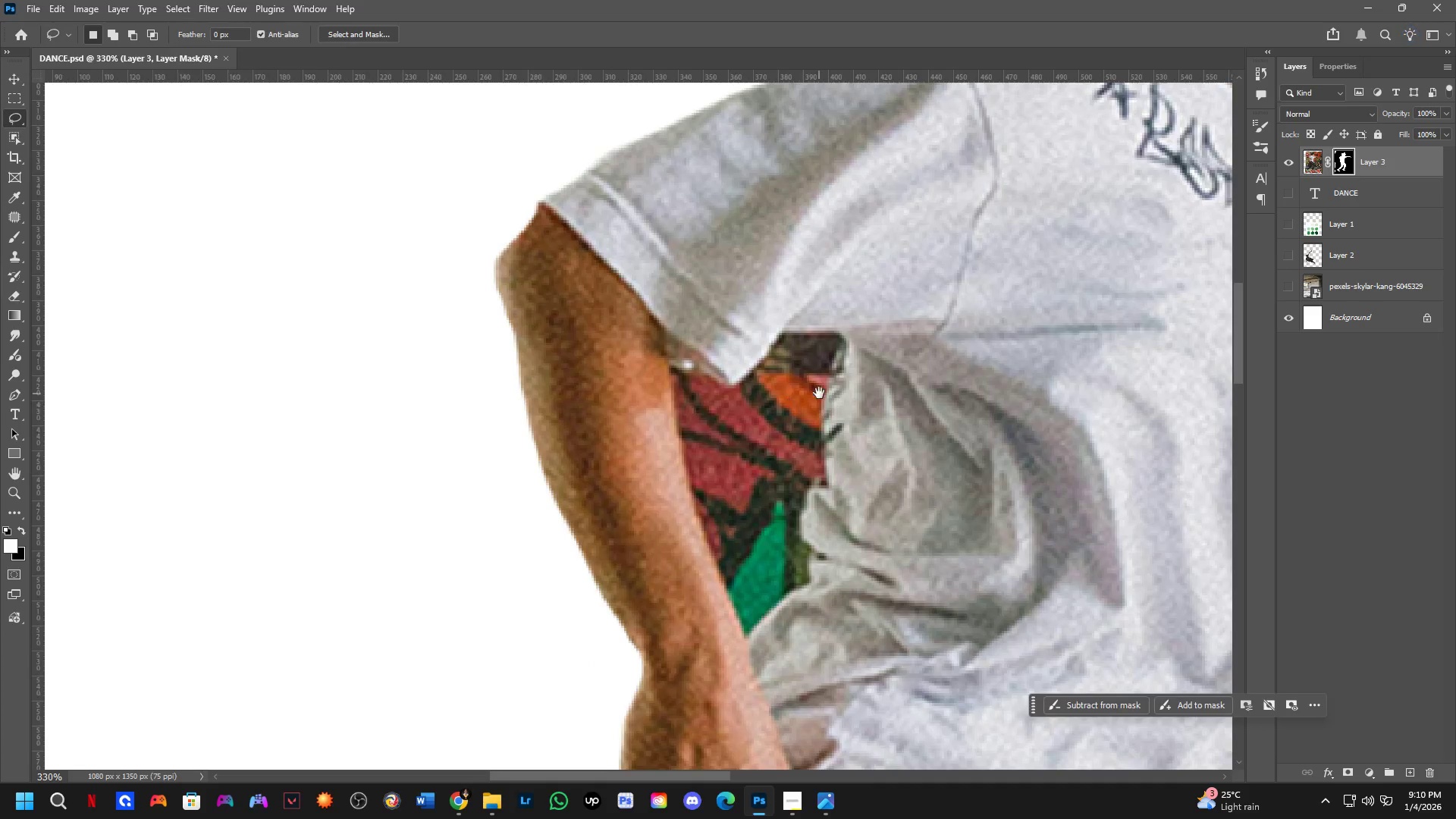 
left_click_drag(start_coordinate=[628, 429], to_coordinate=[626, 418])
 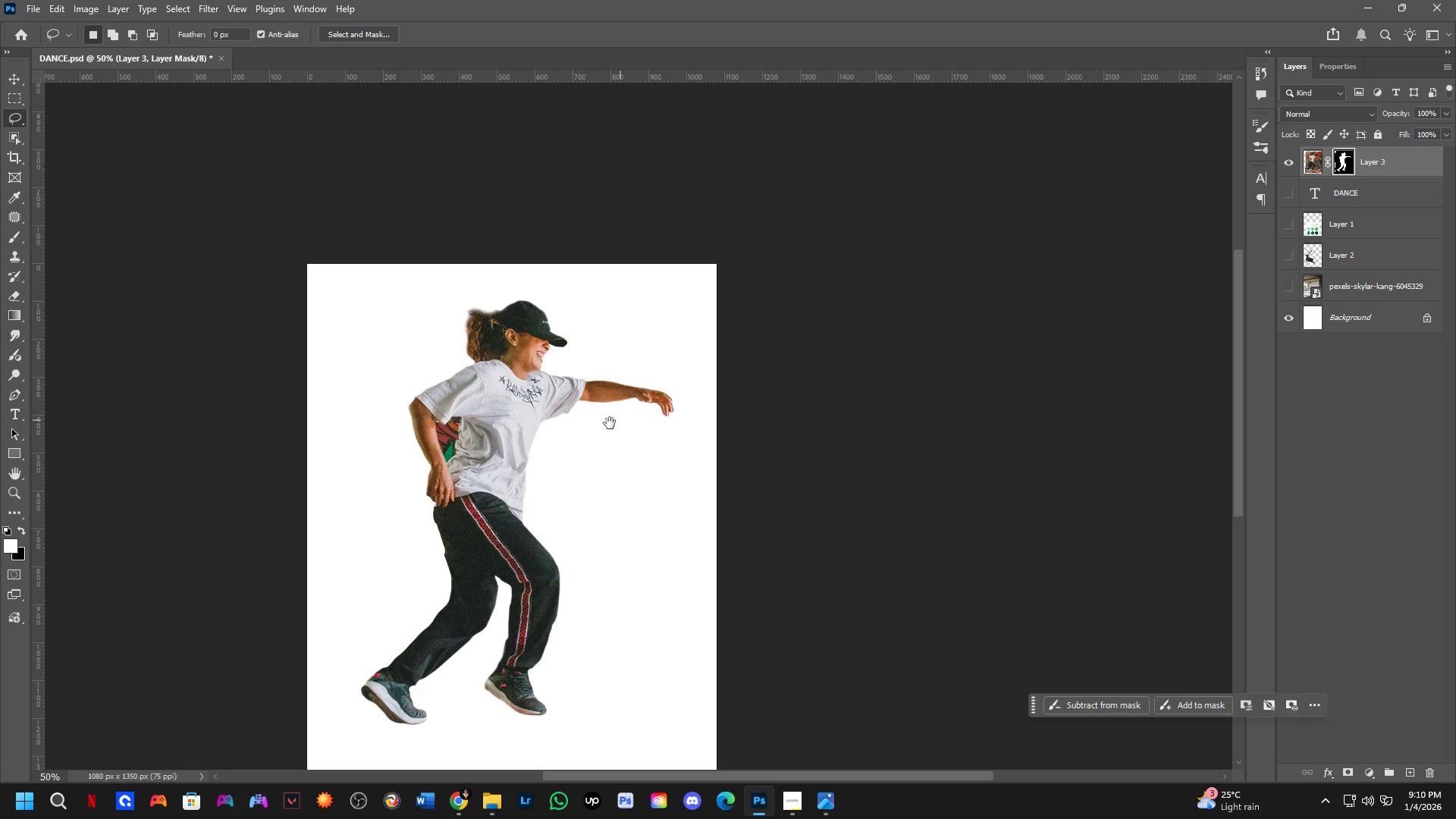 
scroll: coordinate [498, 357], scroll_direction: down, amount: 2.0
 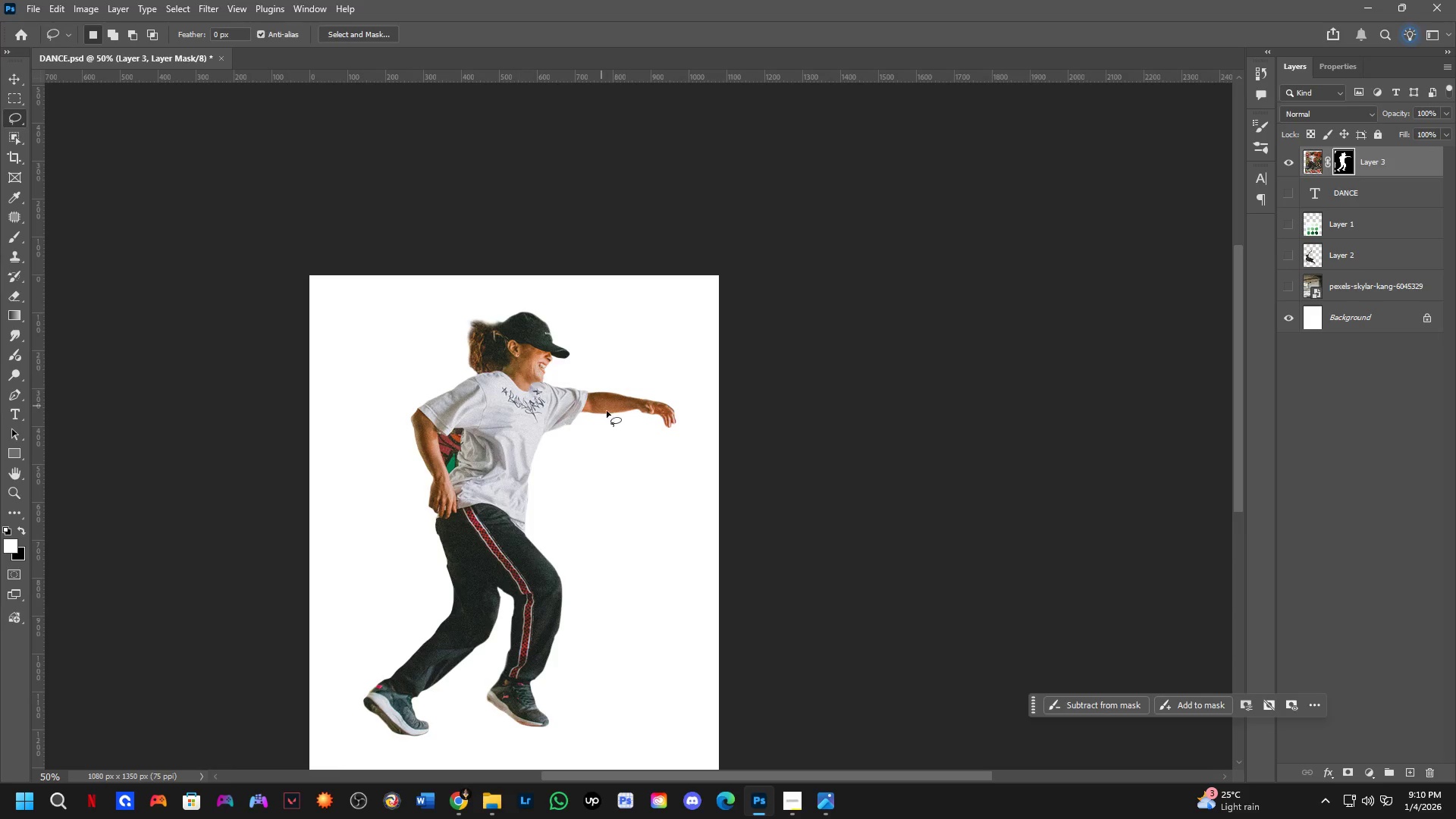 
key(Shift+ShiftLeft)
 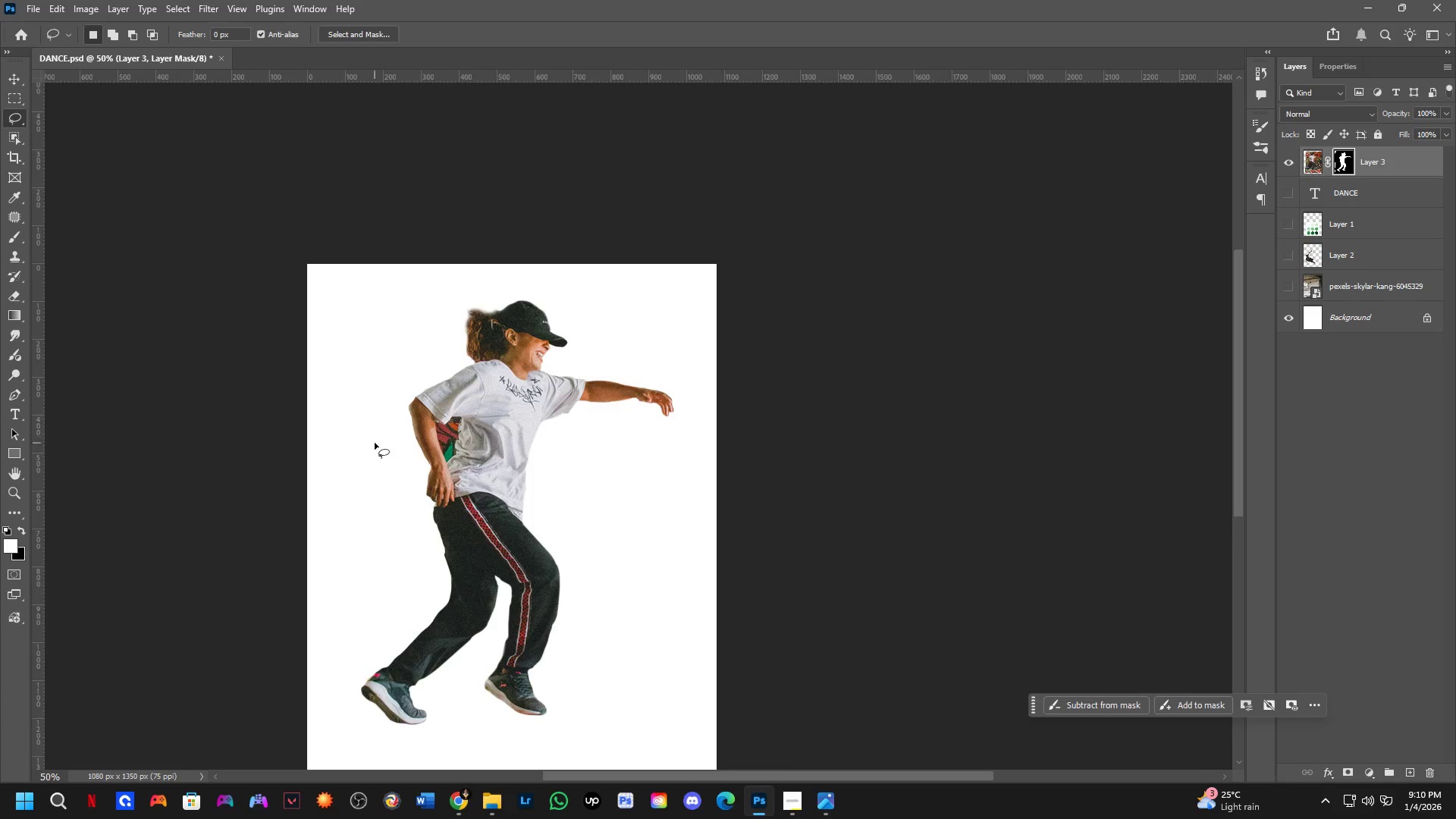 
hold_key(key=Space, duration=0.48)
 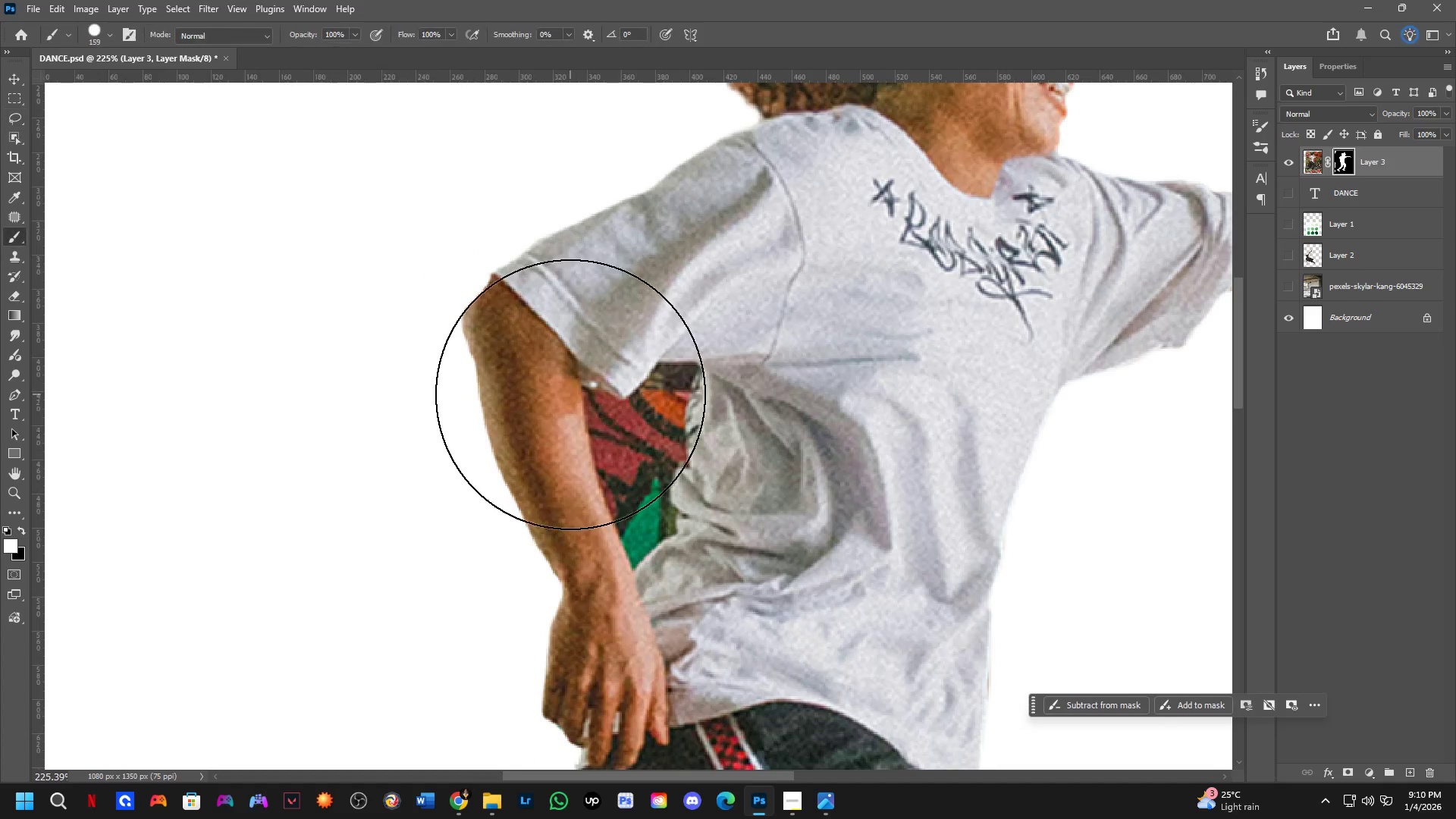 
left_click_drag(start_coordinate=[819, 393], to_coordinate=[698, 408])
 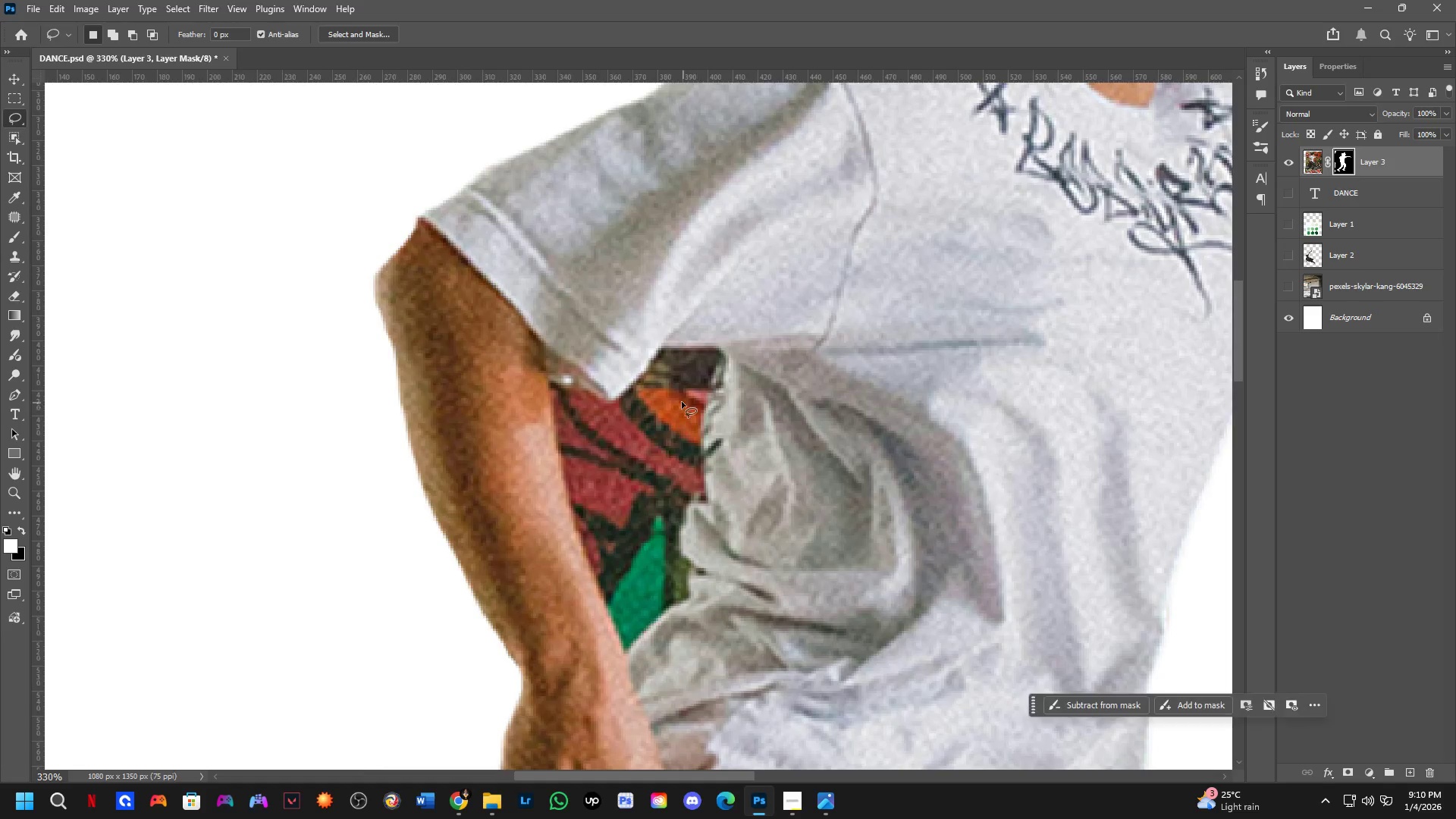 
scroll: coordinate [552, 413], scroll_direction: up, amount: 5.0
 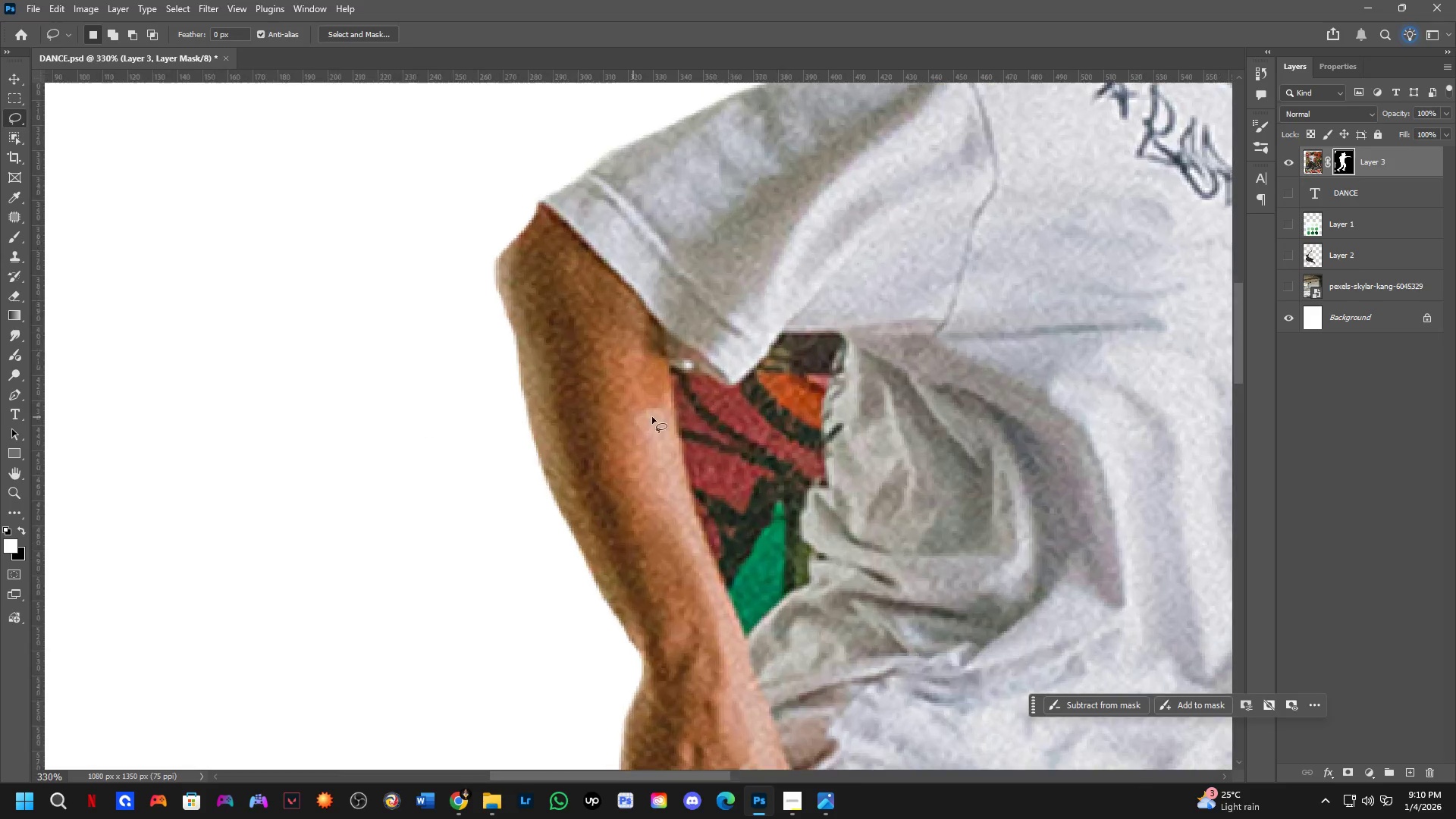 
key(B)
 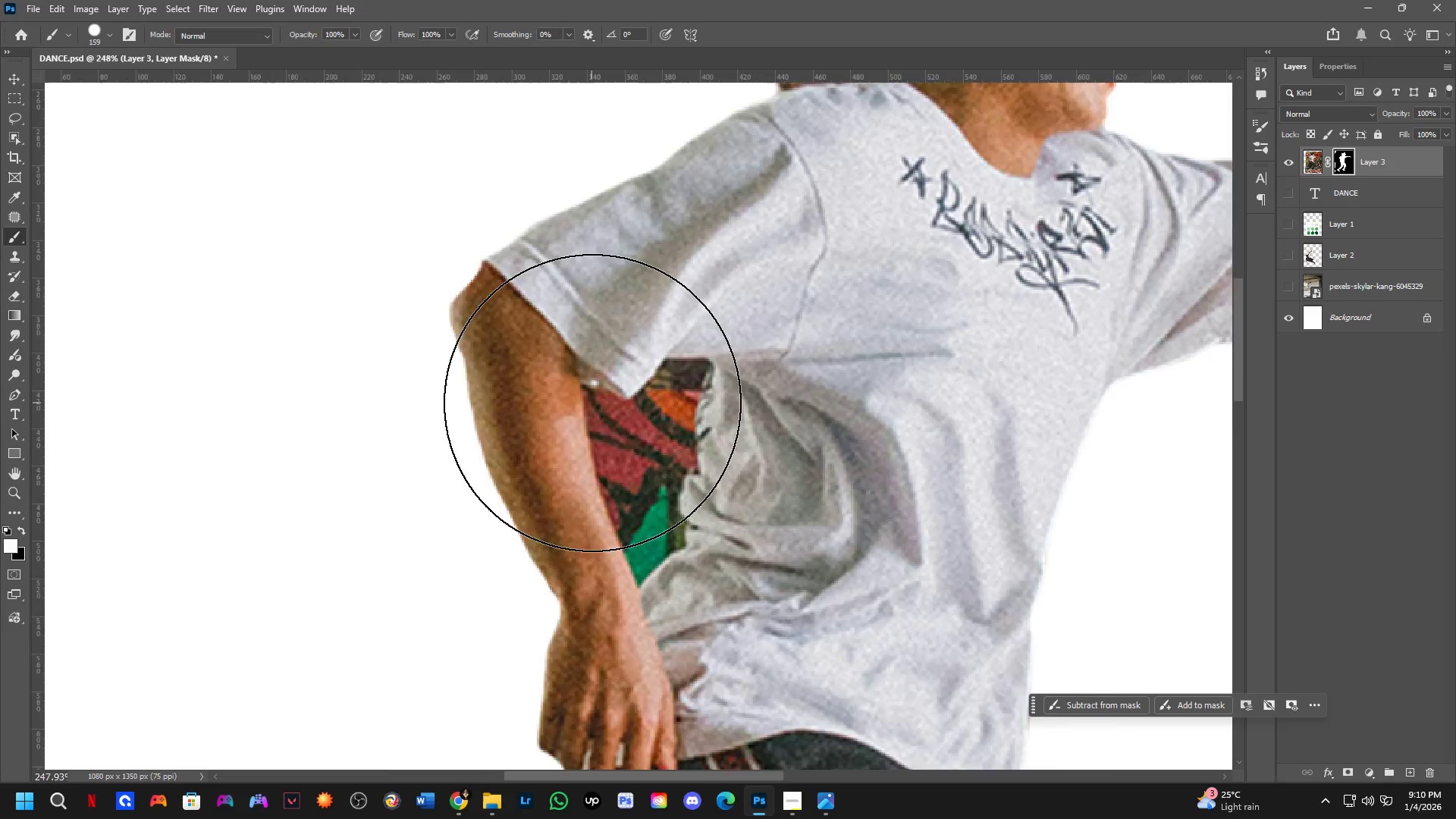 
hold_key(key=AltLeft, duration=1.09)
 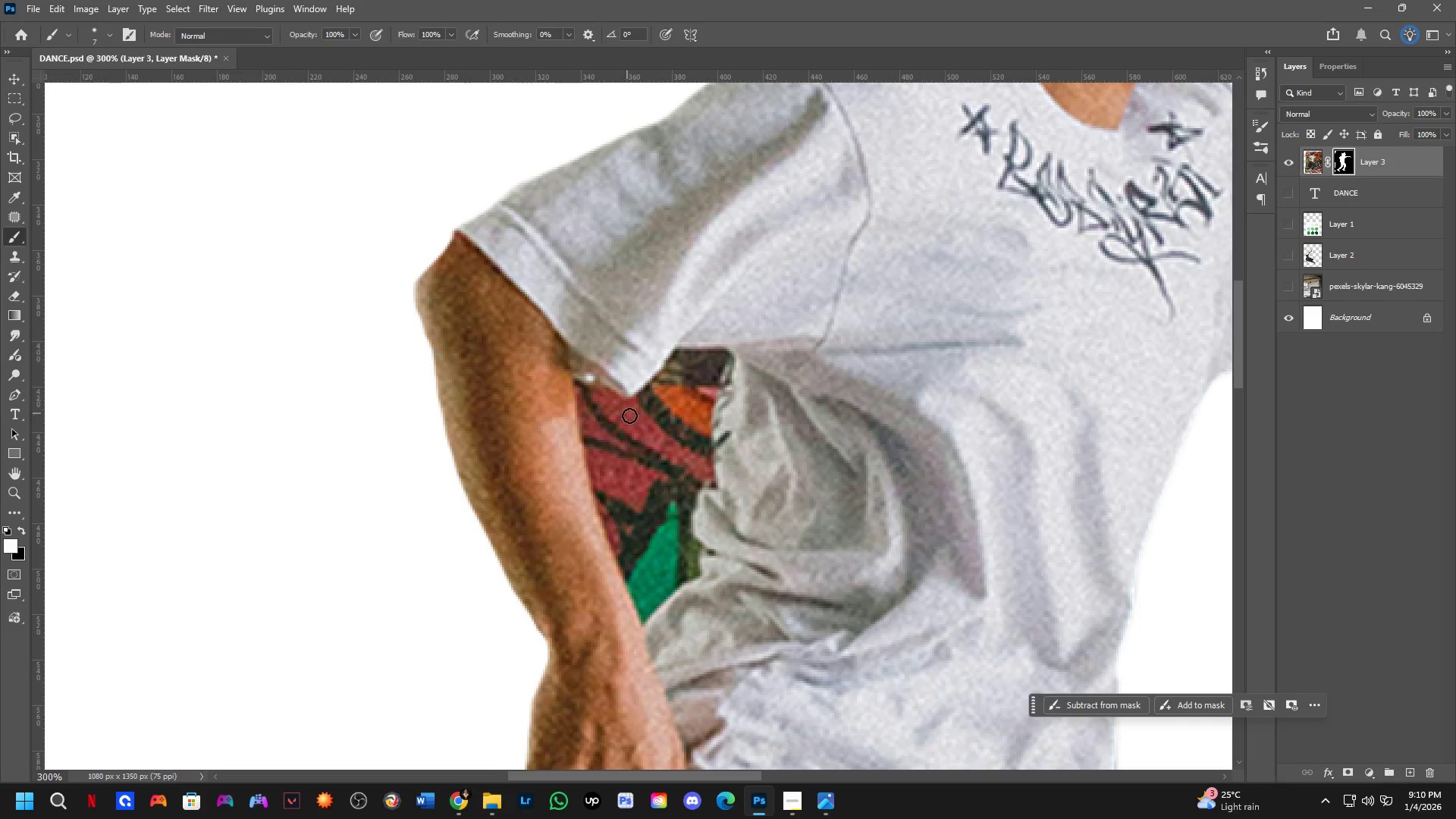 
scroll: coordinate [631, 410], scroll_direction: down, amount: 1.0
 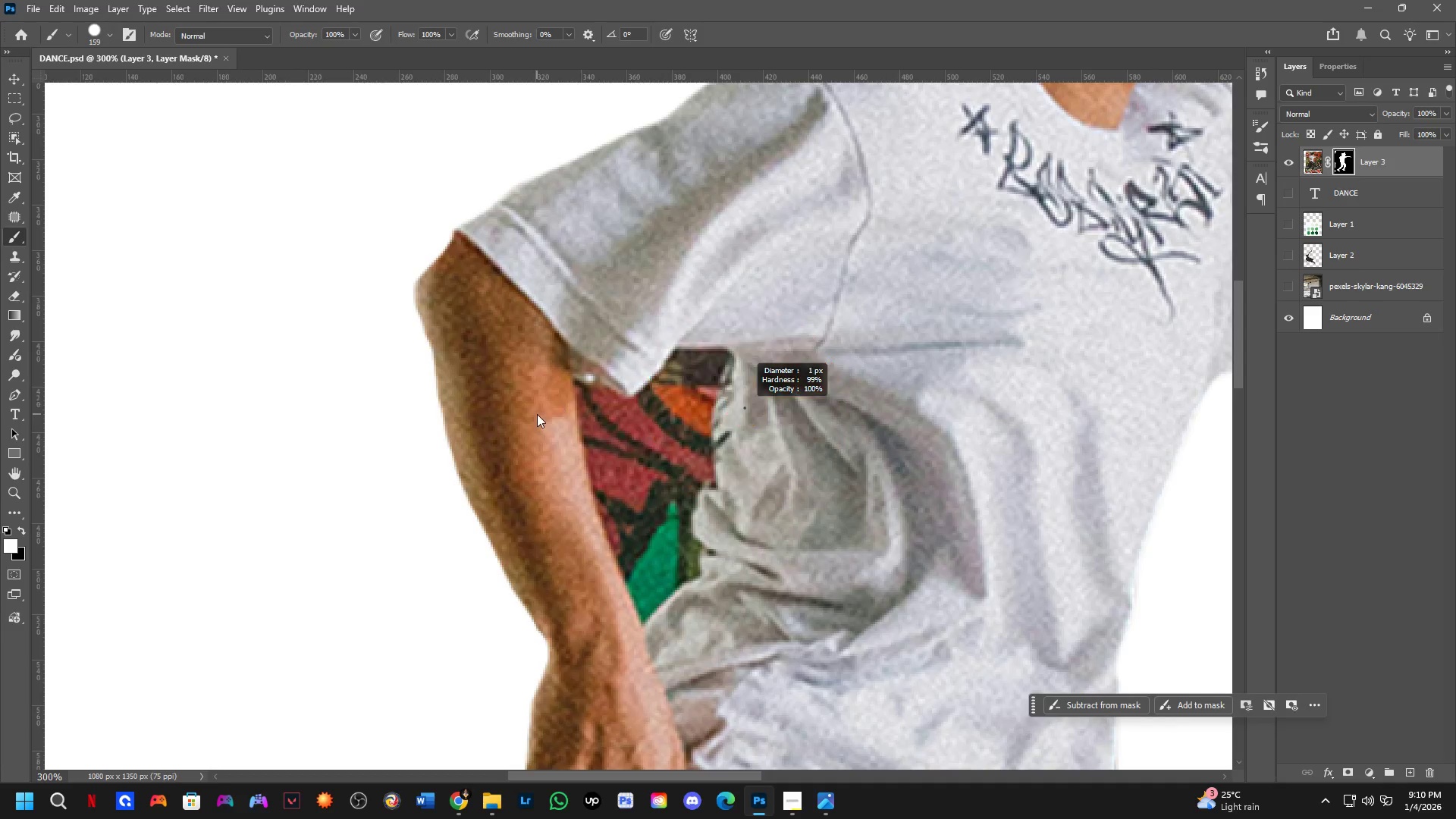 
key(Alt+AltLeft)
 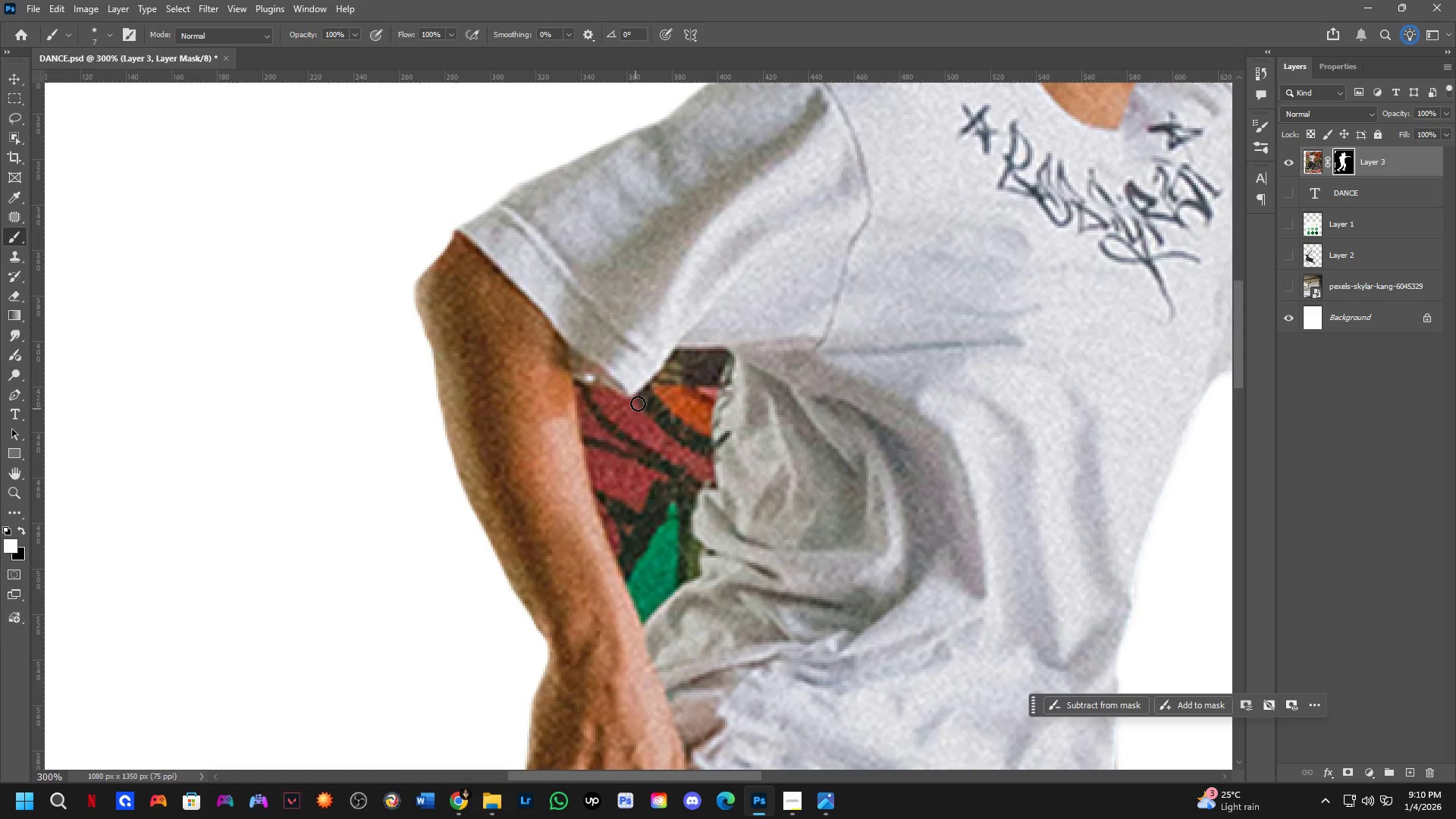 
scroll: coordinate [645, 377], scroll_direction: up, amount: 4.0
 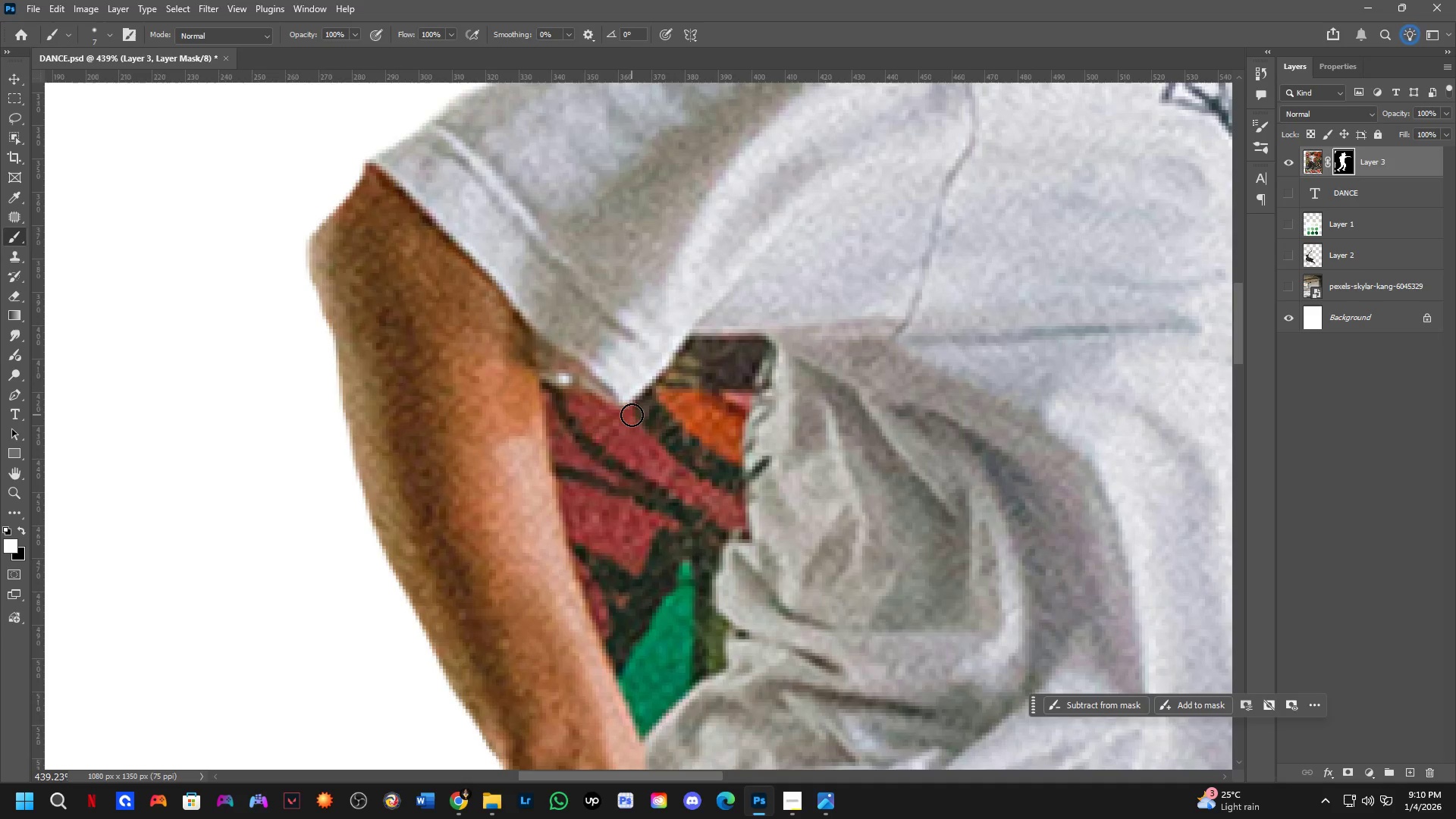 
left_click_drag(start_coordinate=[631, 415], to_coordinate=[661, 394])
 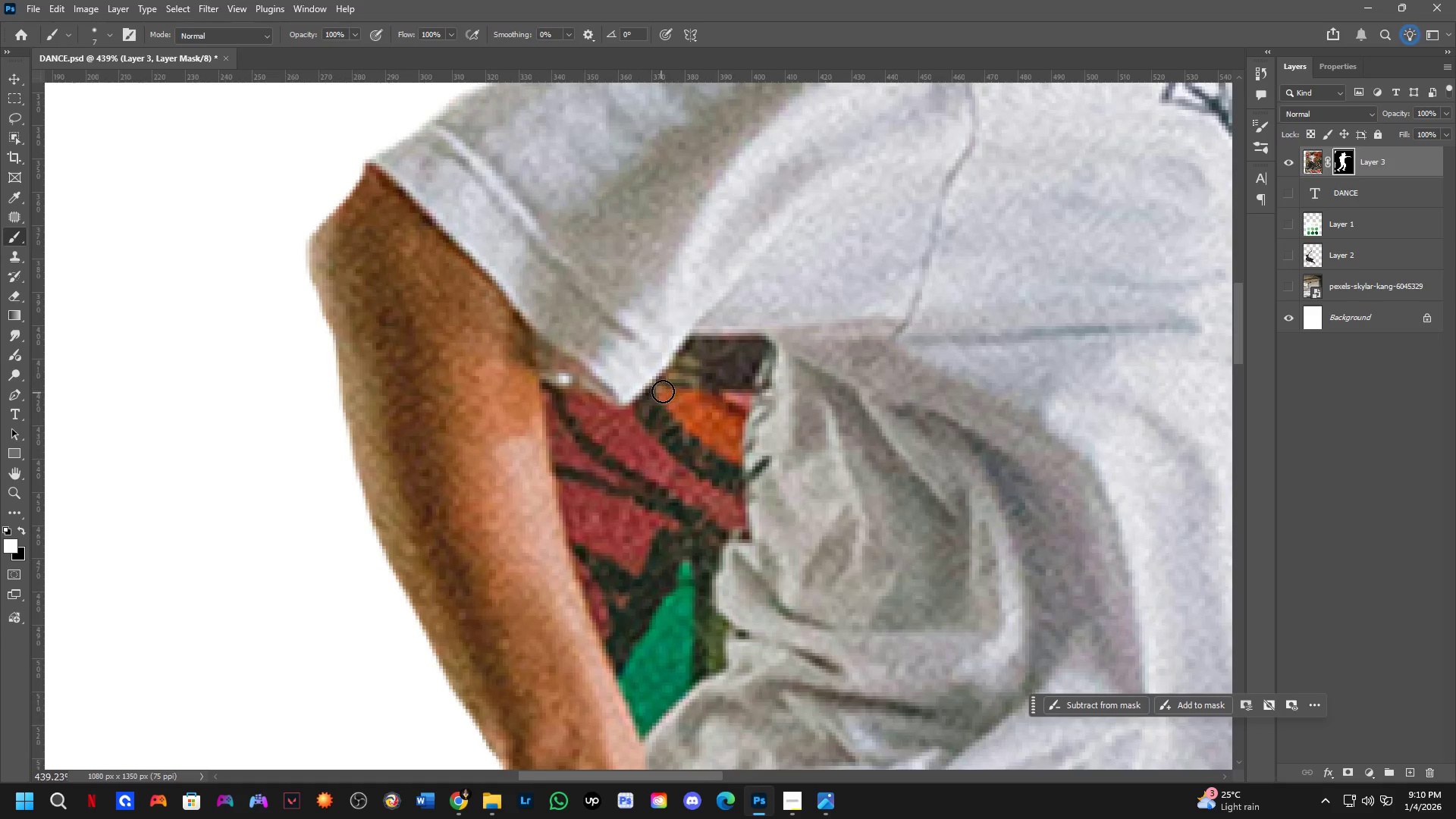 
key(X)
 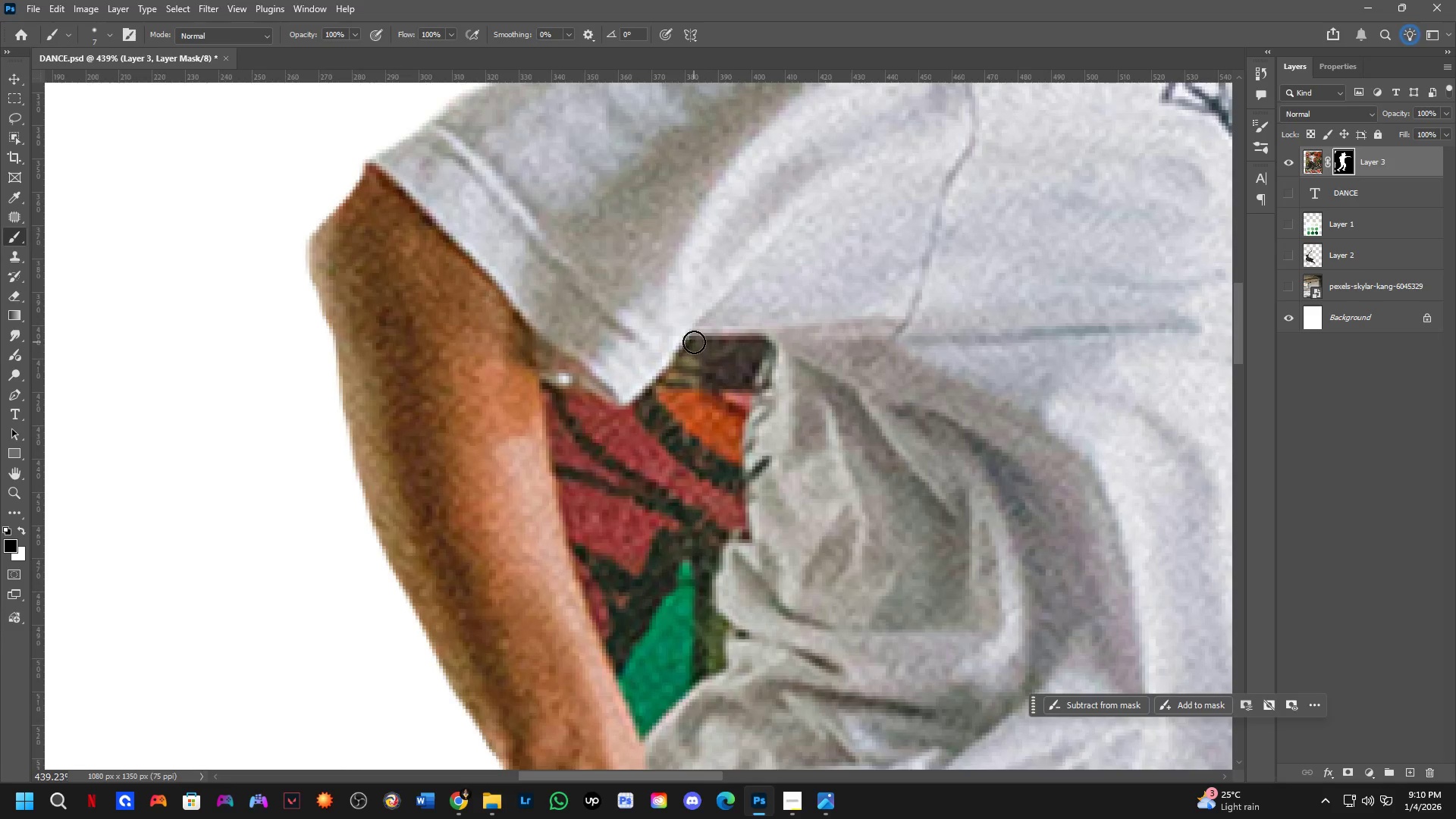 
left_click_drag(start_coordinate=[695, 342], to_coordinate=[646, 723])
 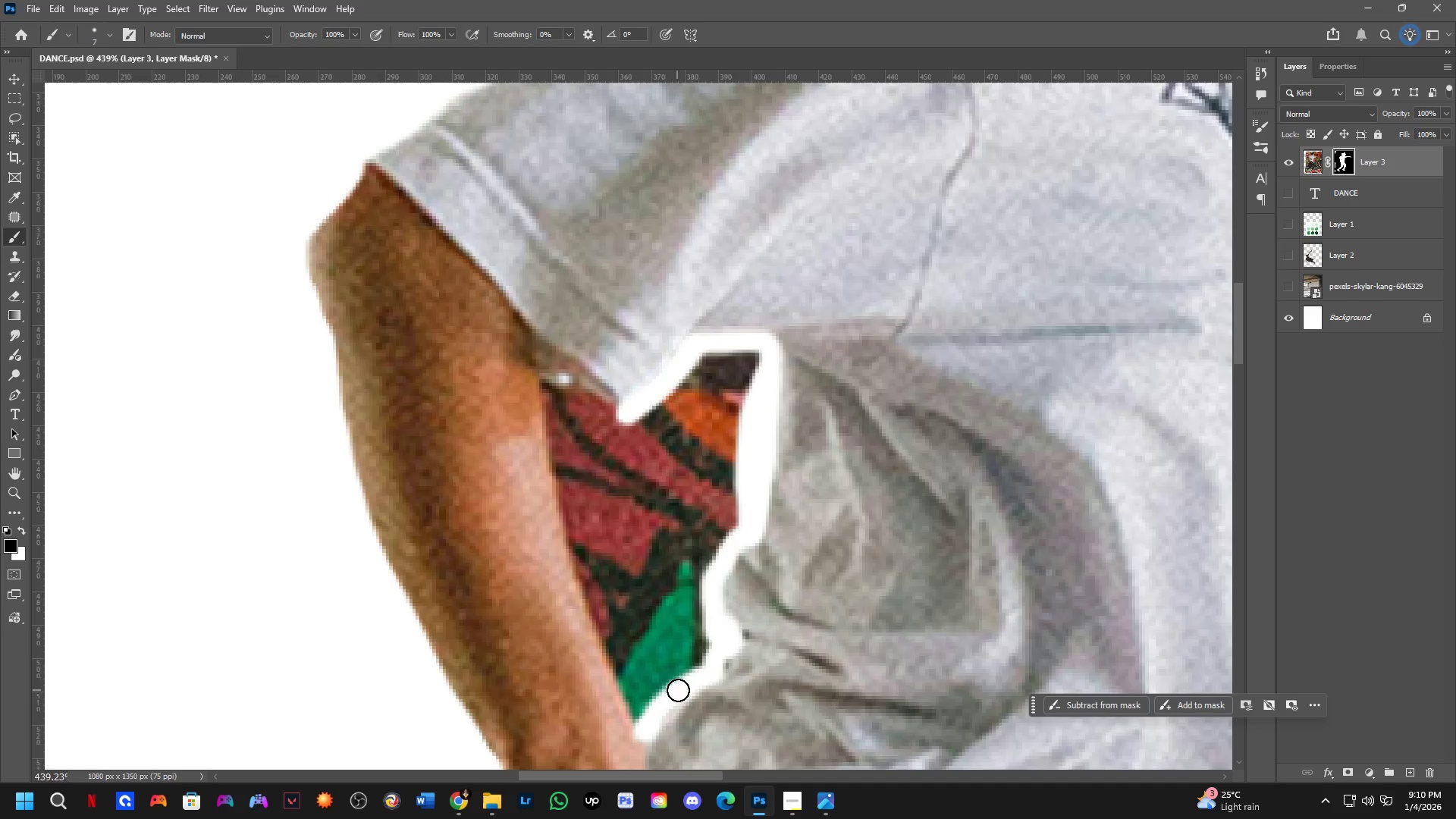 
left_click_drag(start_coordinate=[677, 690], to_coordinate=[750, 639])
 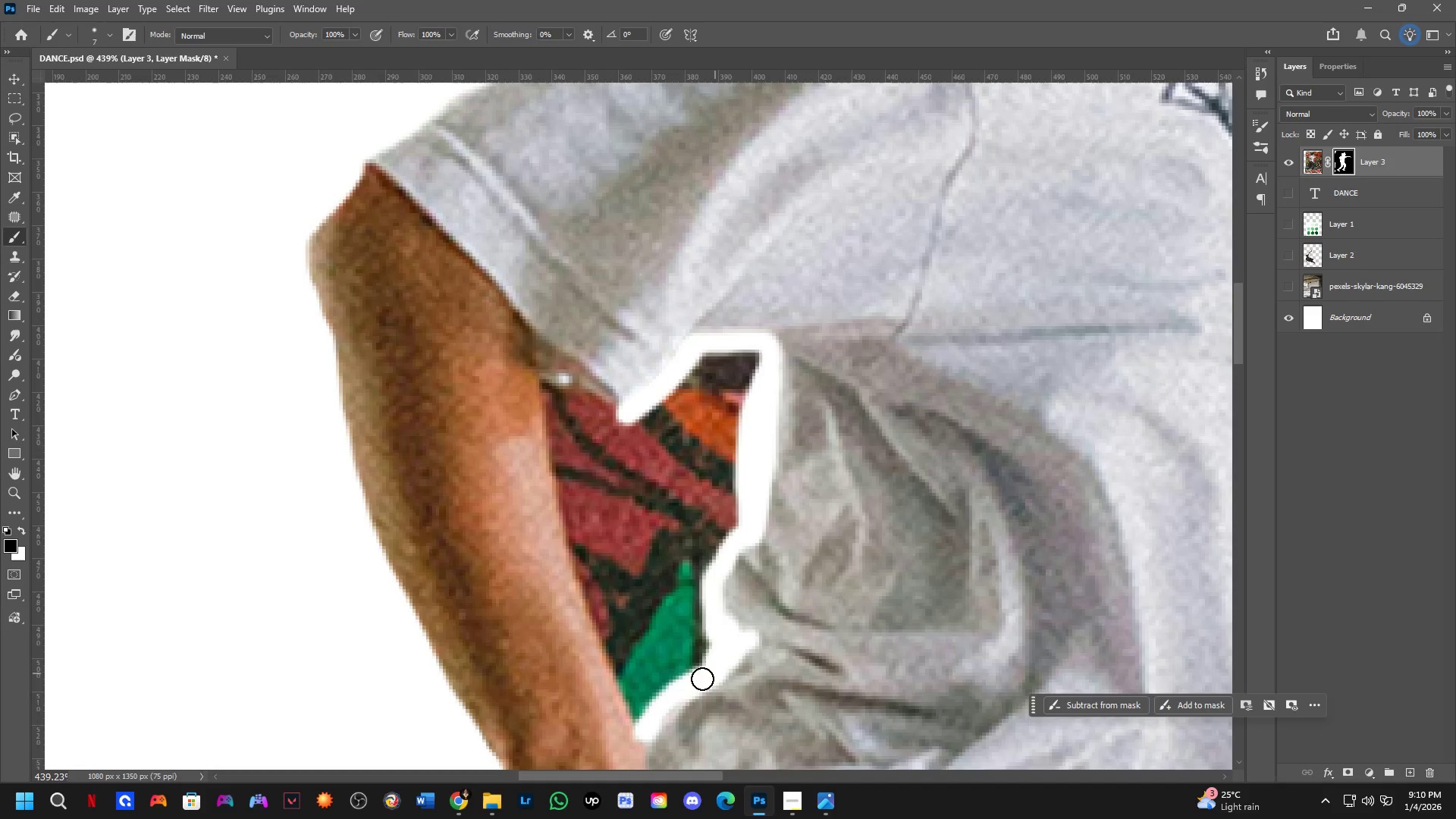 
hold_key(key=Space, duration=0.52)
 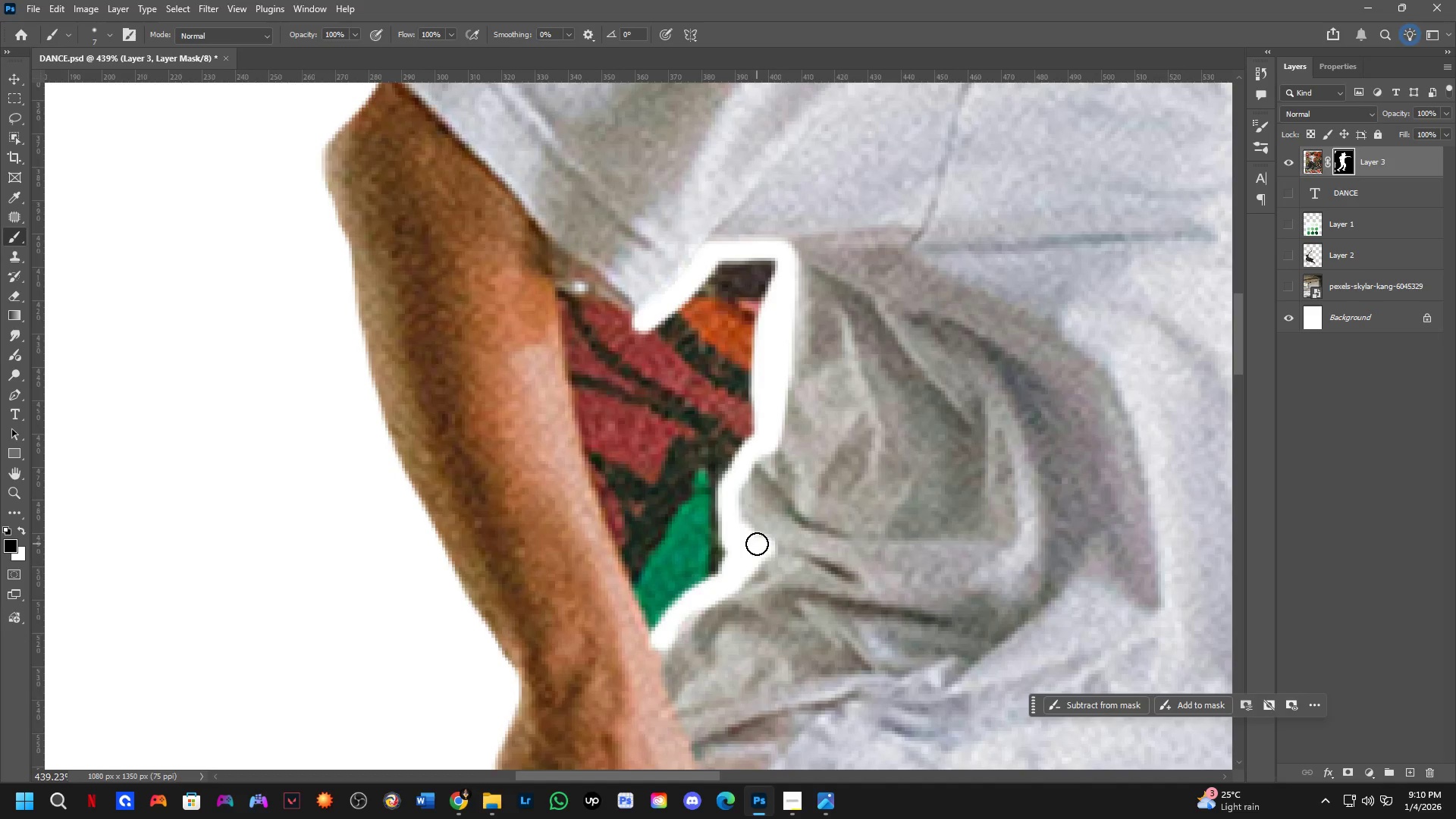 
left_click_drag(start_coordinate=[651, 686], to_coordinate=[667, 594])
 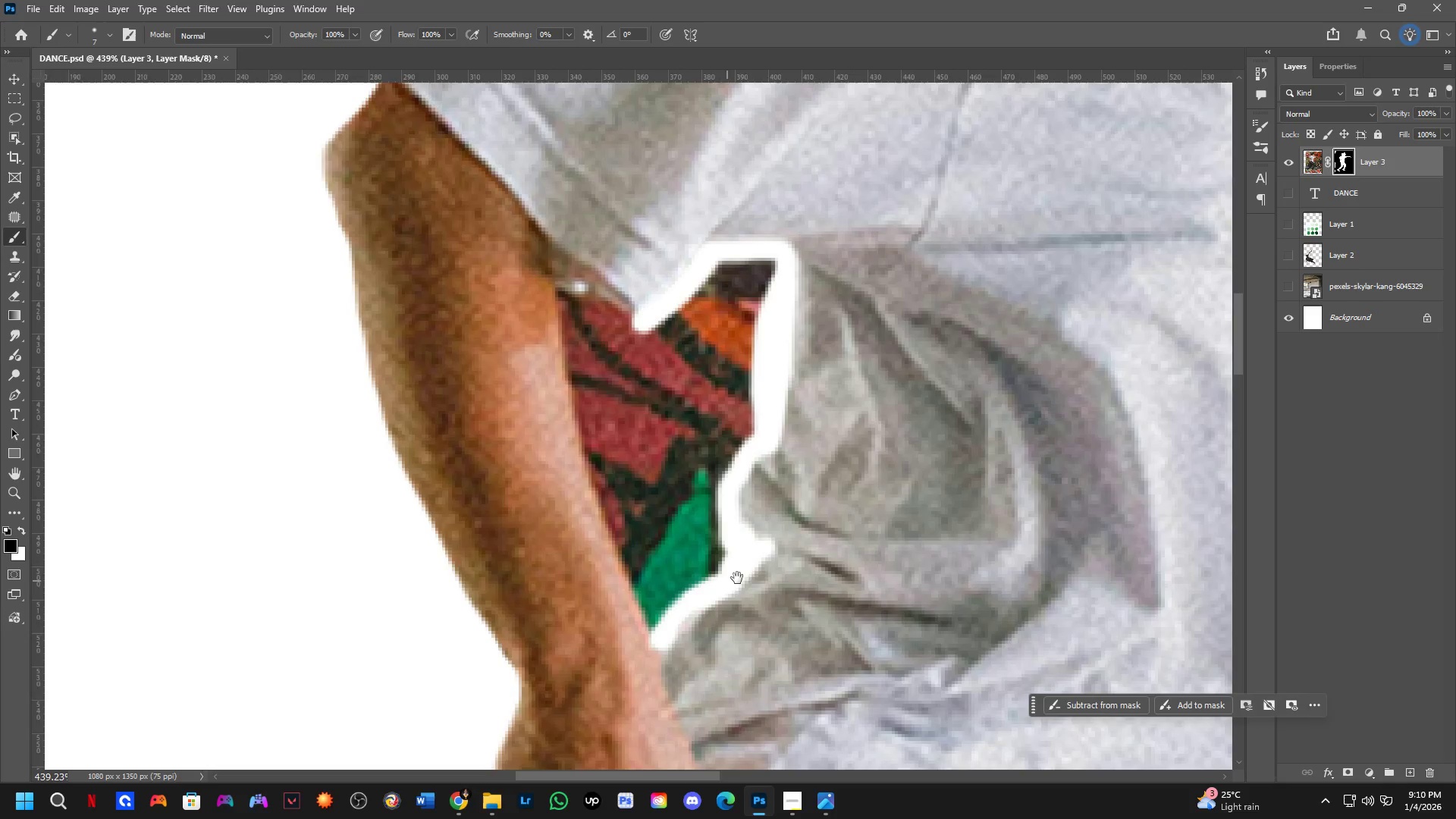 
hold_key(key=Space, duration=22.44)
 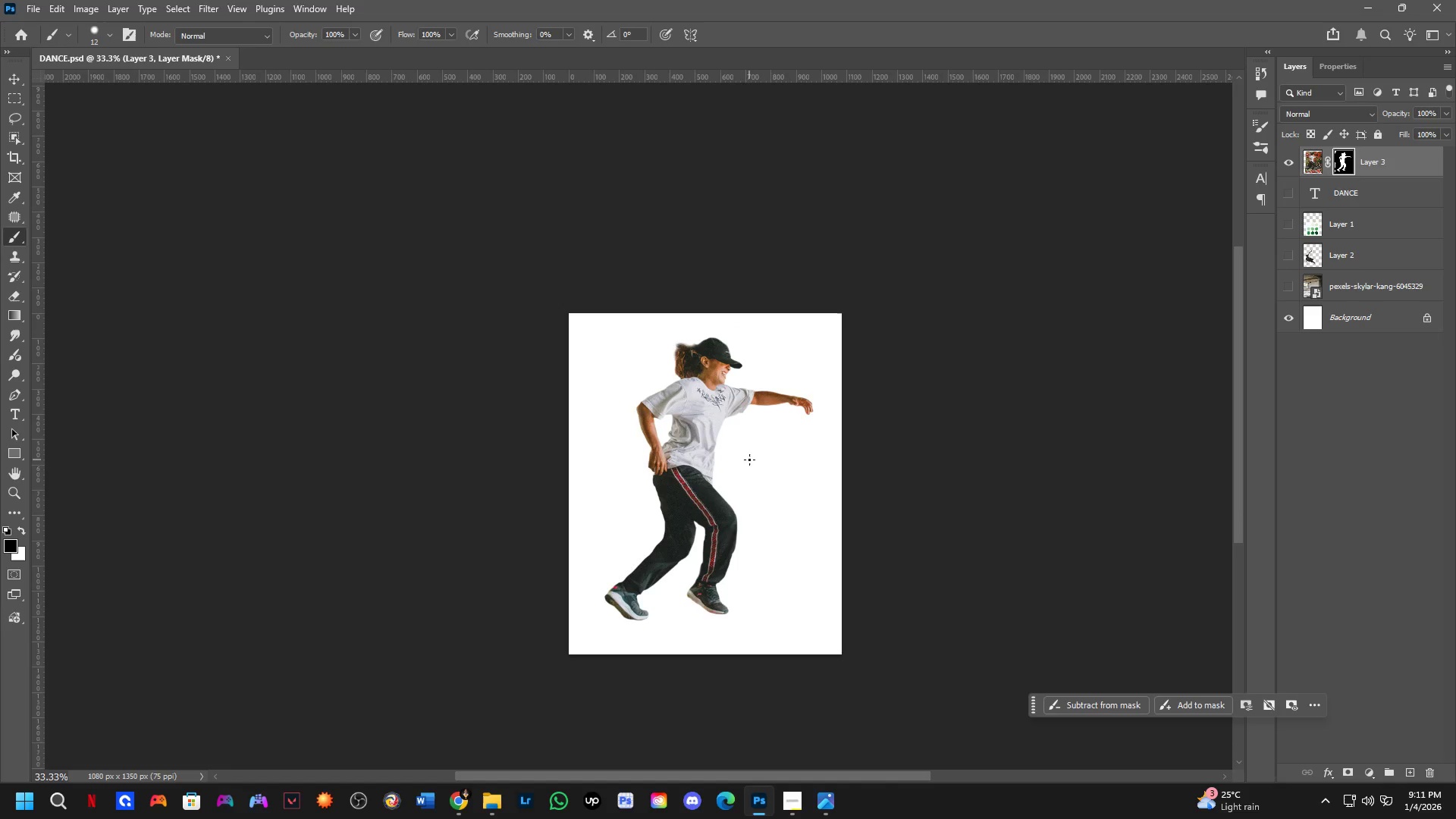 
left_click_drag(start_coordinate=[757, 544], to_coordinate=[722, 491])
 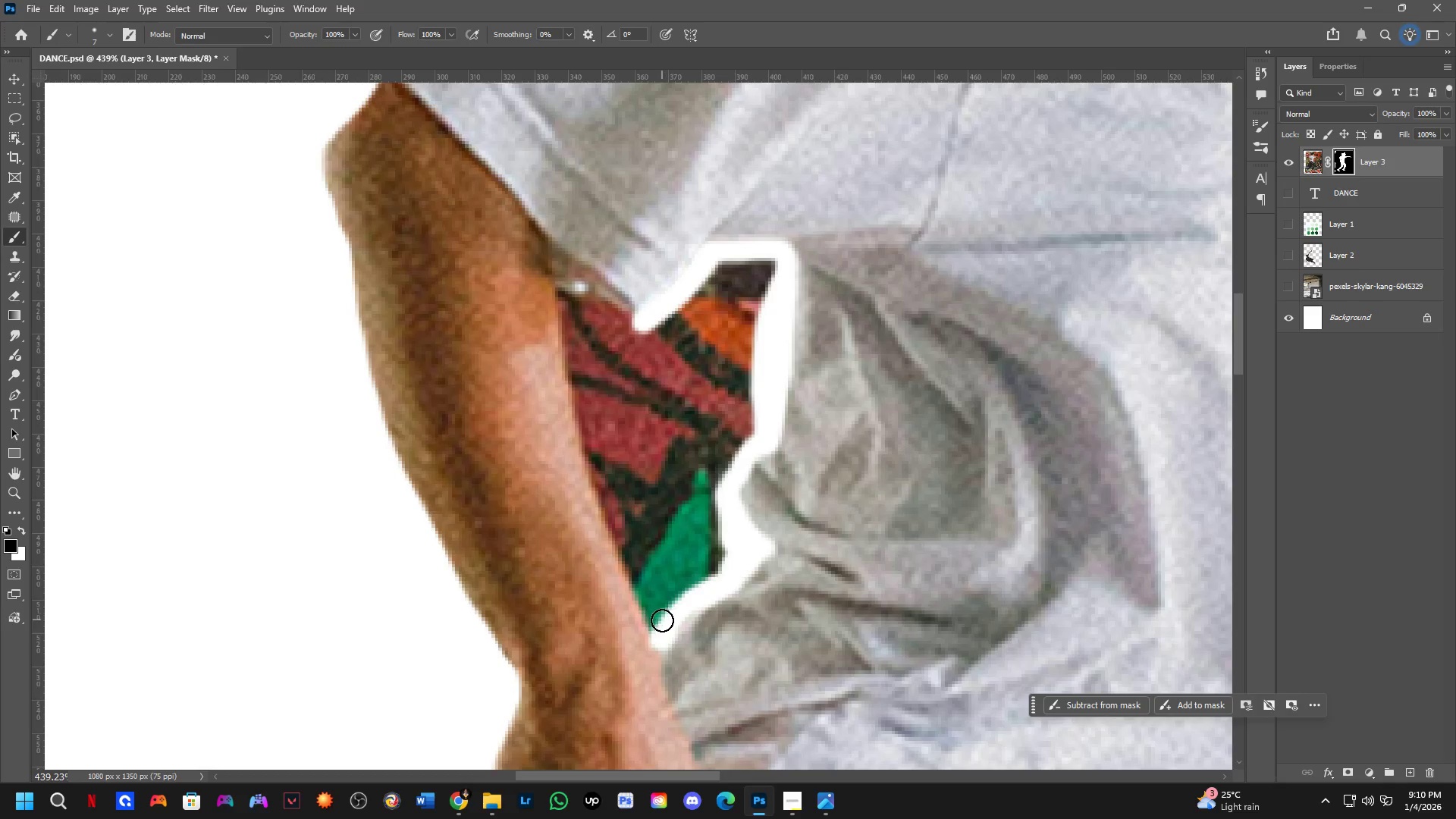 
left_click_drag(start_coordinate=[661, 644], to_coordinate=[661, 648])
 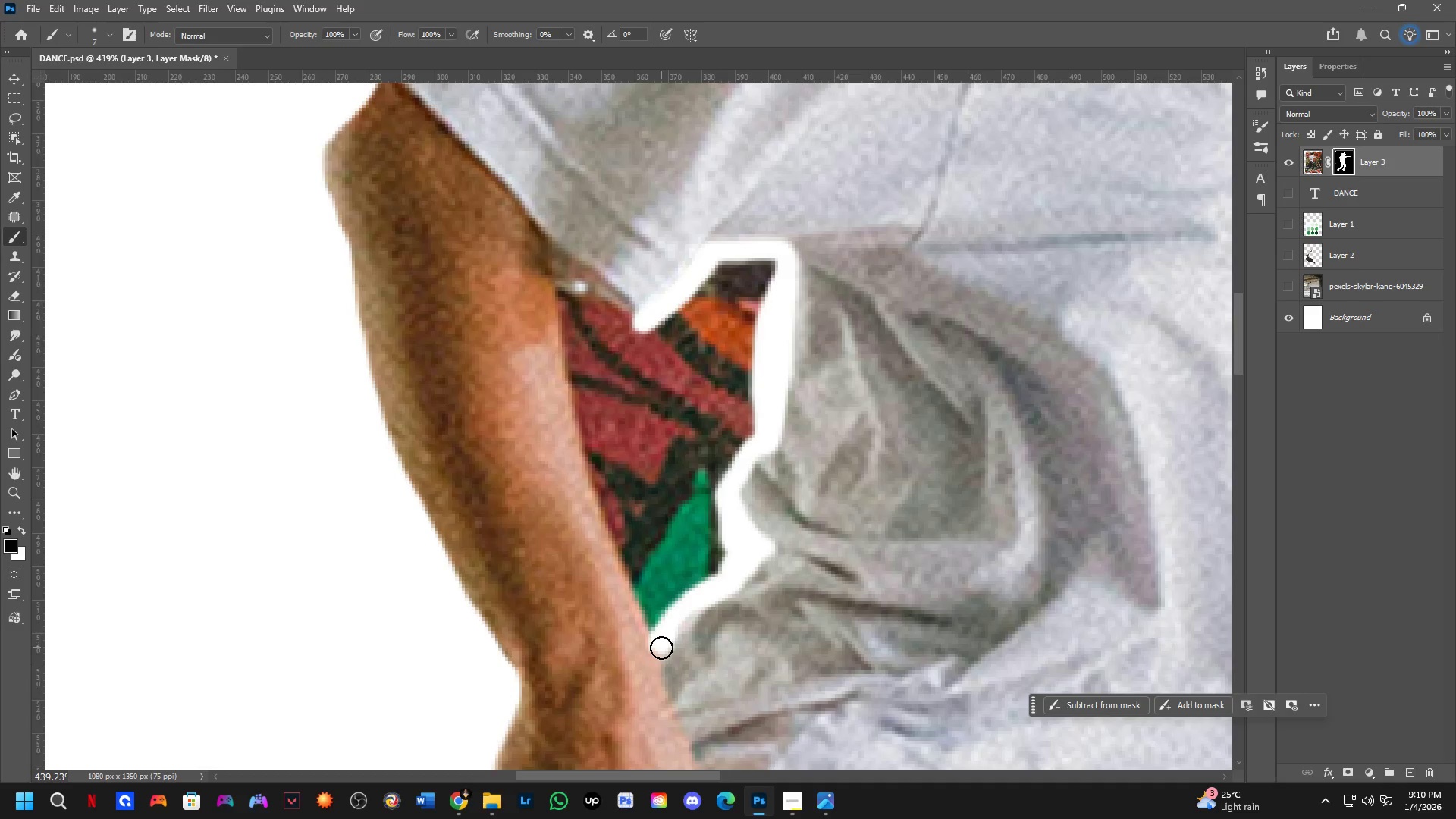 
type(xx)
 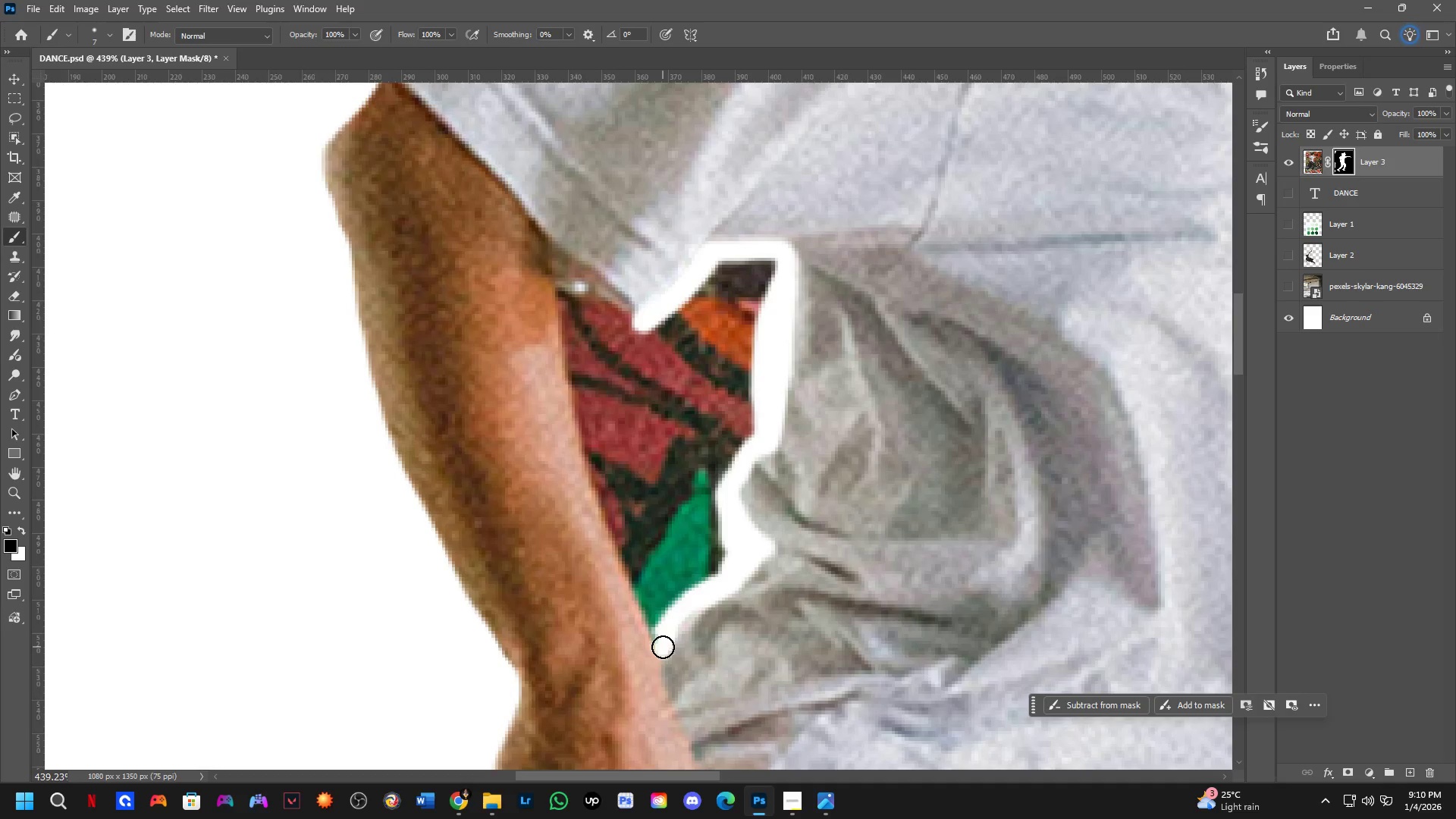 
left_click_drag(start_coordinate=[645, 639], to_coordinate=[655, 678])
 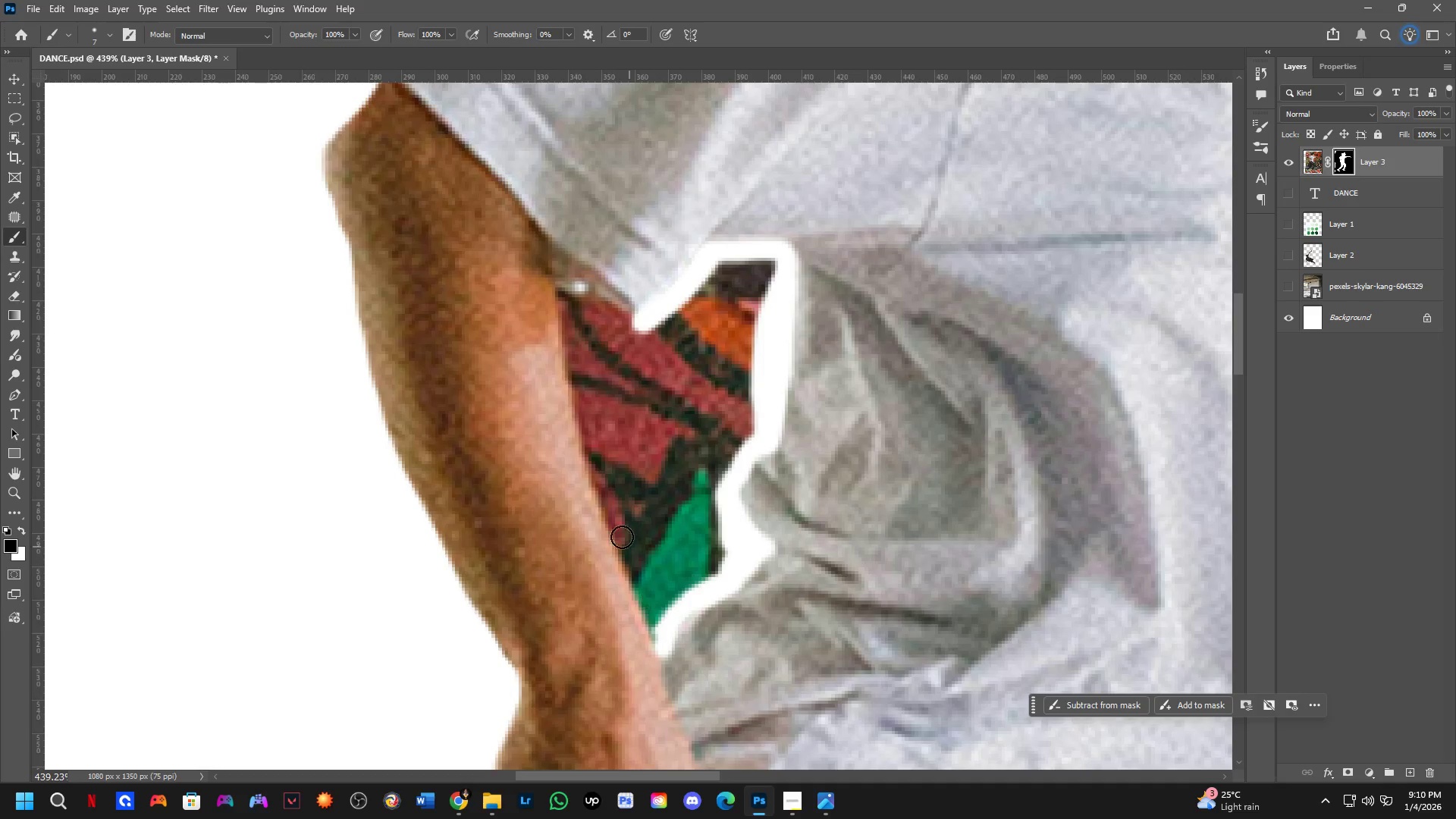 
hold_key(key=ShiftLeft, duration=0.38)
left_click([613, 524])
 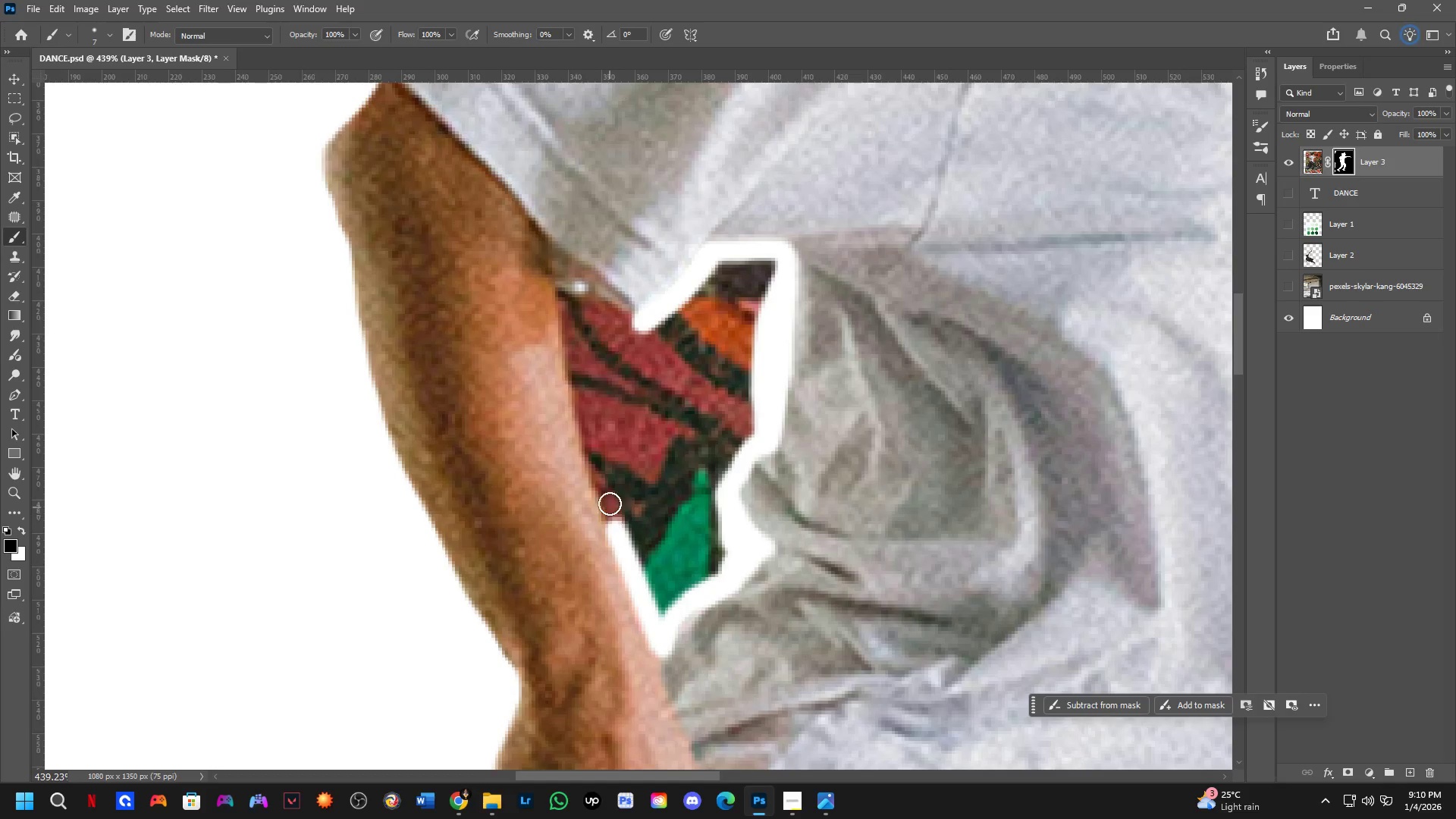 
hold_key(key=ShiftLeft, duration=0.84)
left_click([575, 364])
 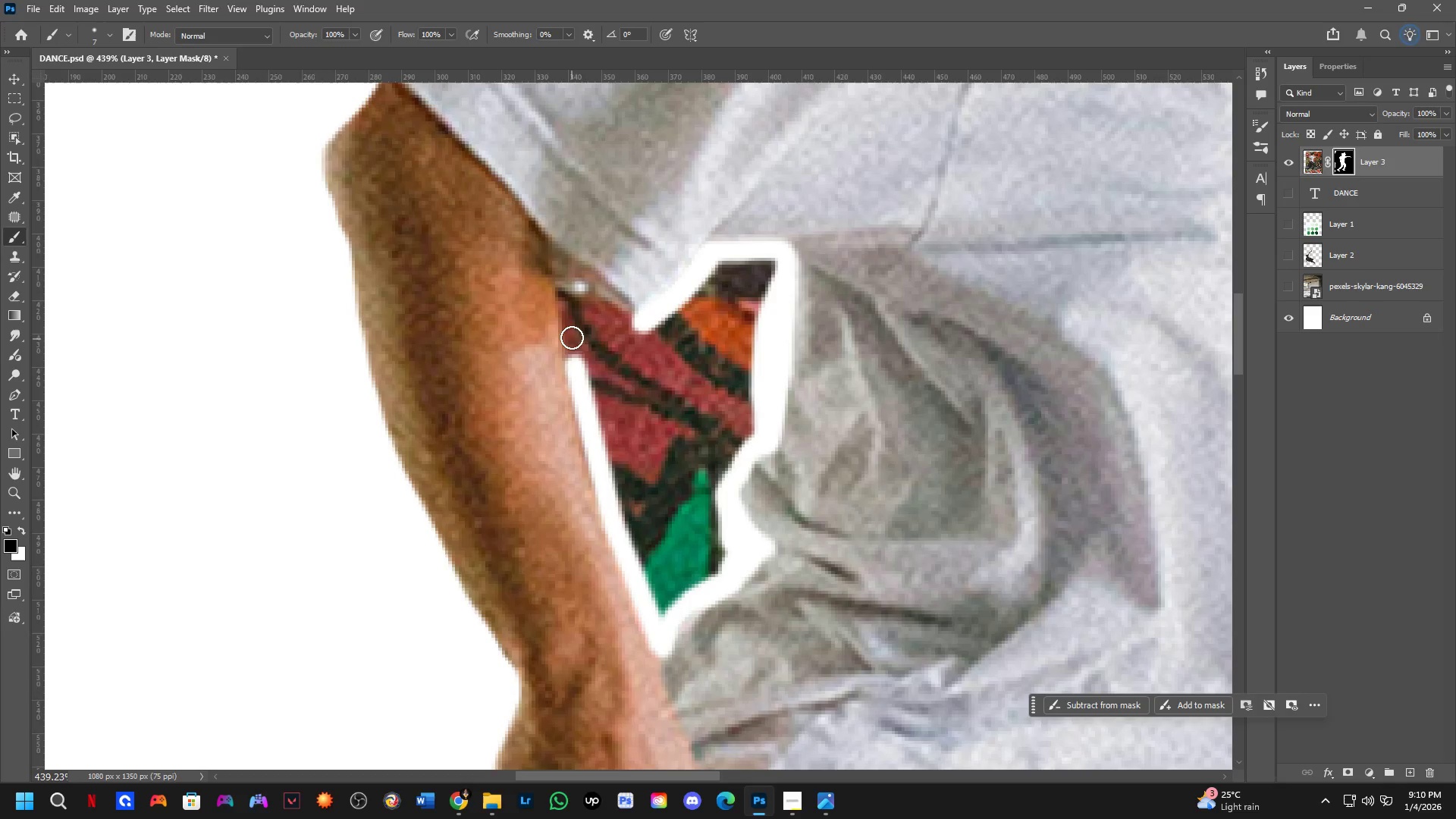 
hold_key(key=ShiftLeft, duration=0.31)
left_click([568, 317])
 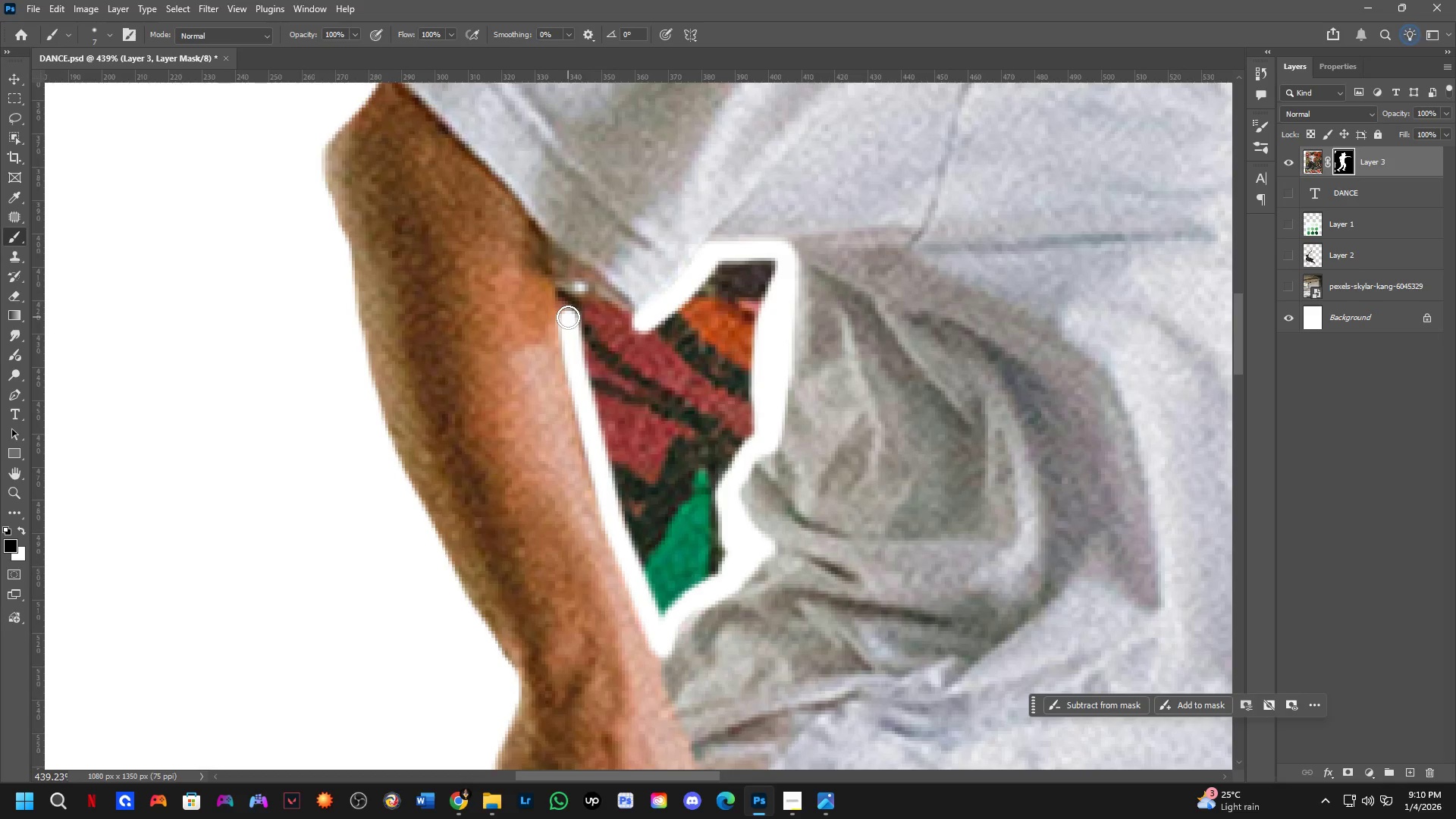 
hold_key(key=ShiftLeft, duration=0.48)
left_click([562, 290])
 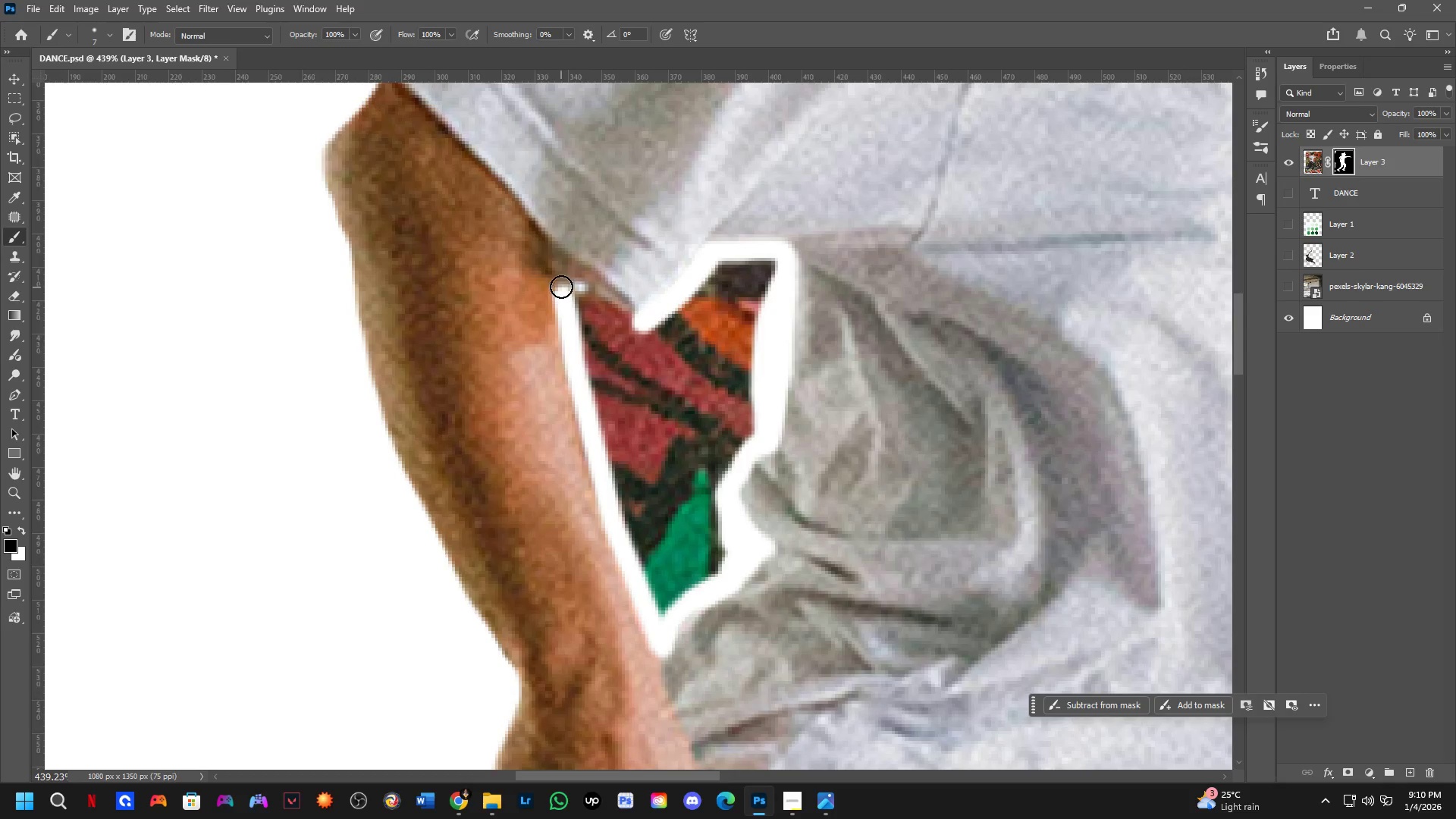 
left_click_drag(start_coordinate=[561, 287], to_coordinate=[652, 316])
 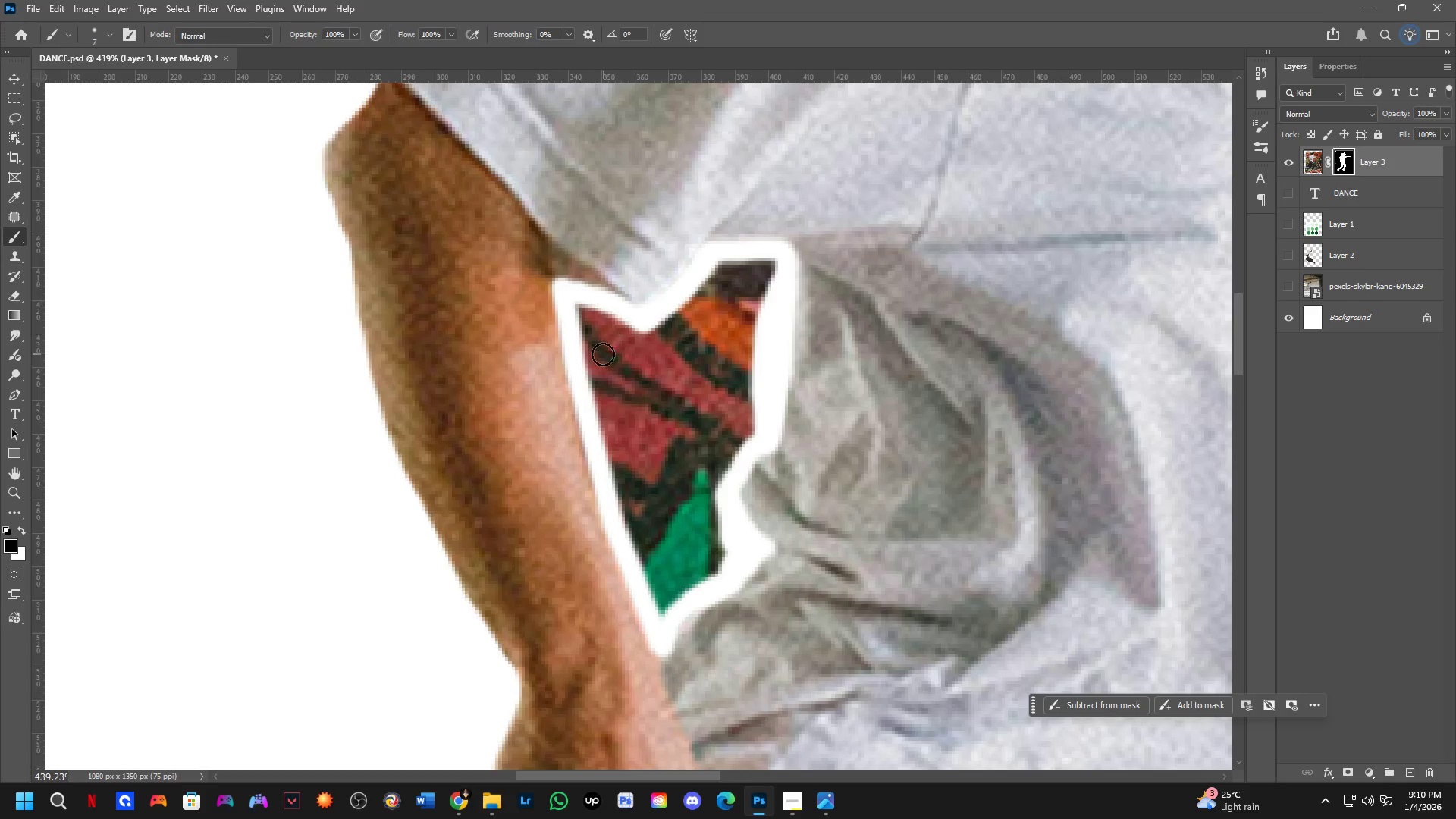 
hold_key(key=AltLeft, duration=0.33)
 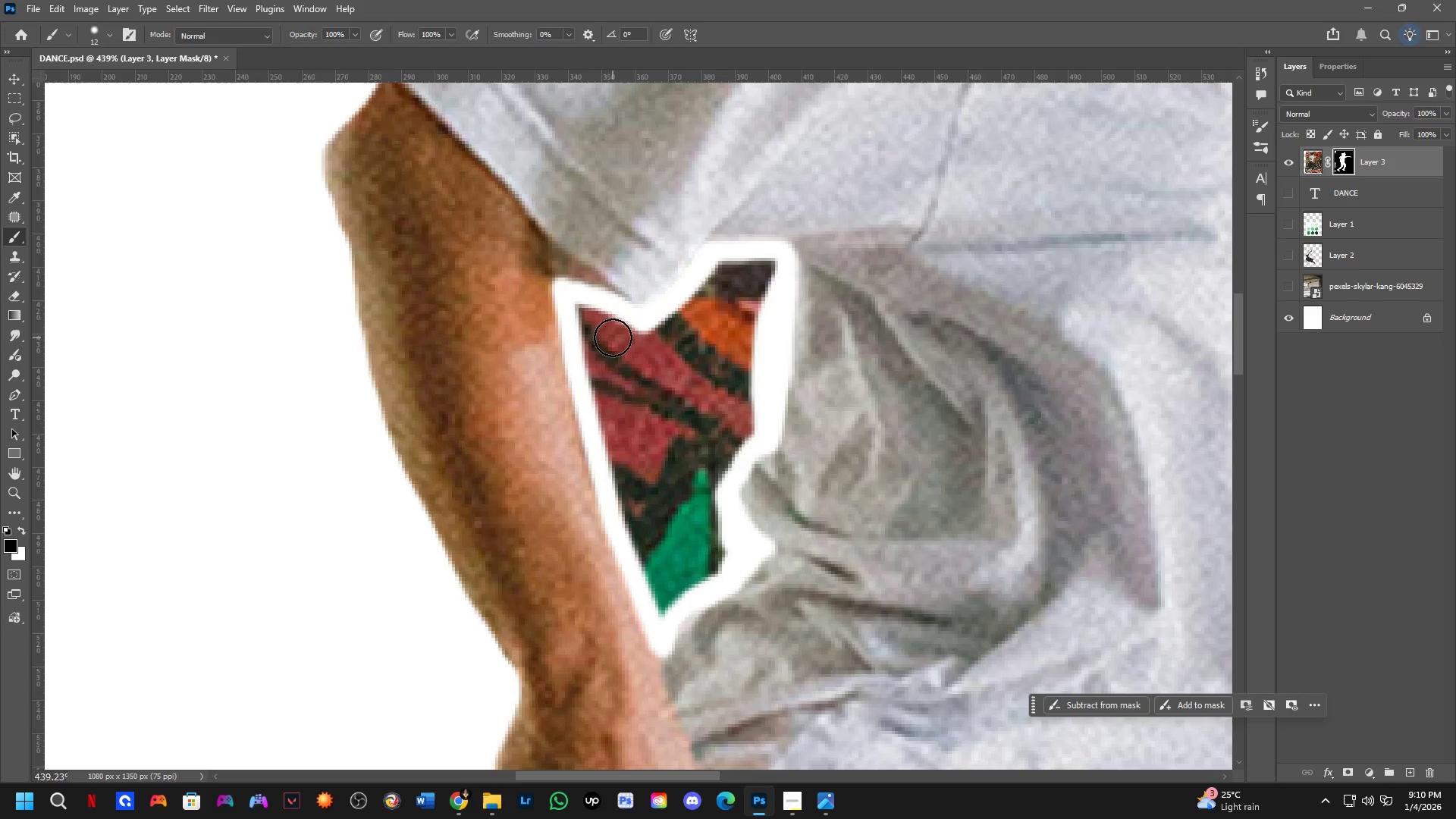 
left_click_drag(start_coordinate=[613, 335], to_coordinate=[753, 353])
 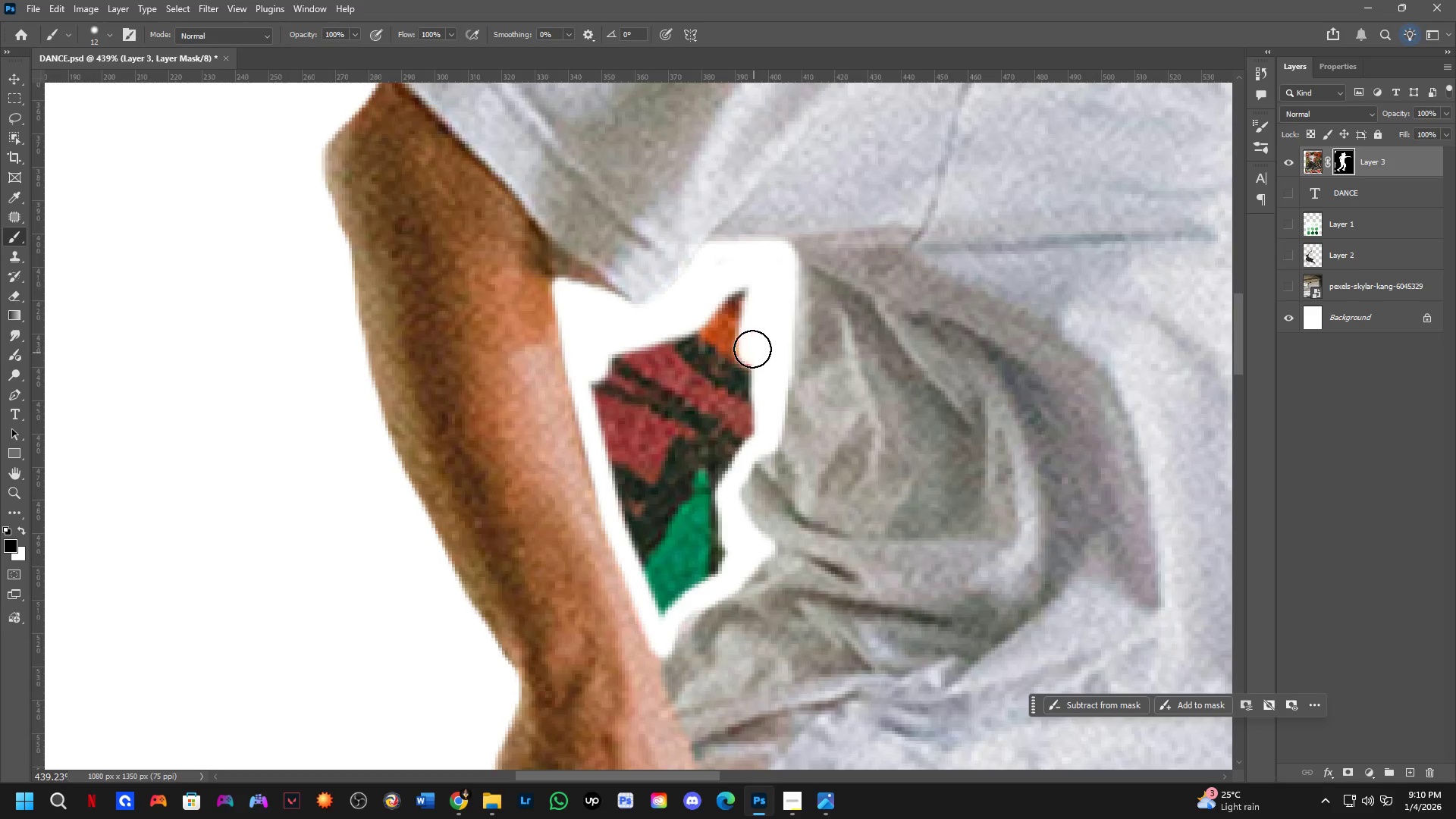 
key(Alt+AltLeft)
 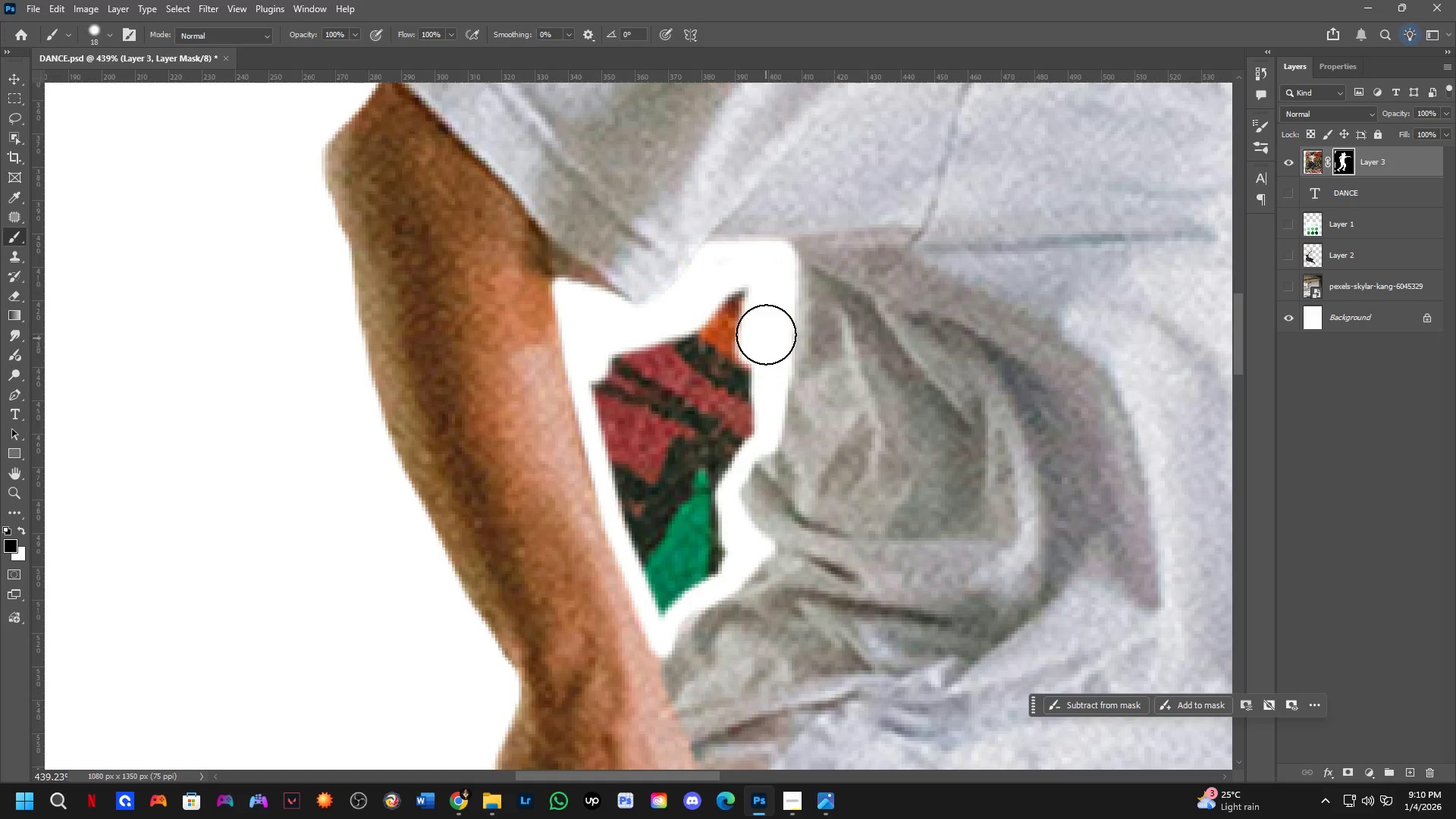 
key(Alt+AltLeft)
 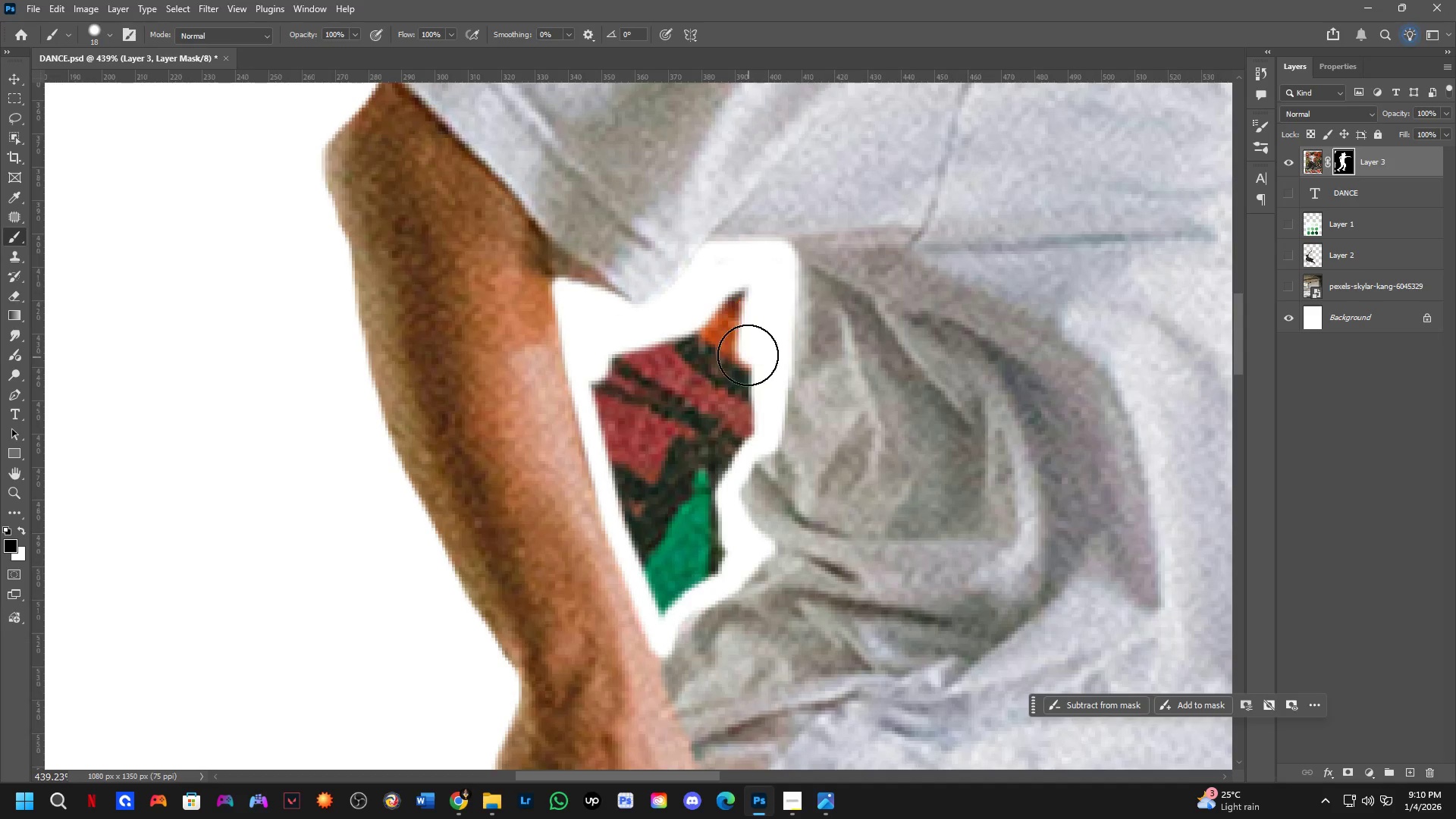 
key(Alt+AltLeft)
 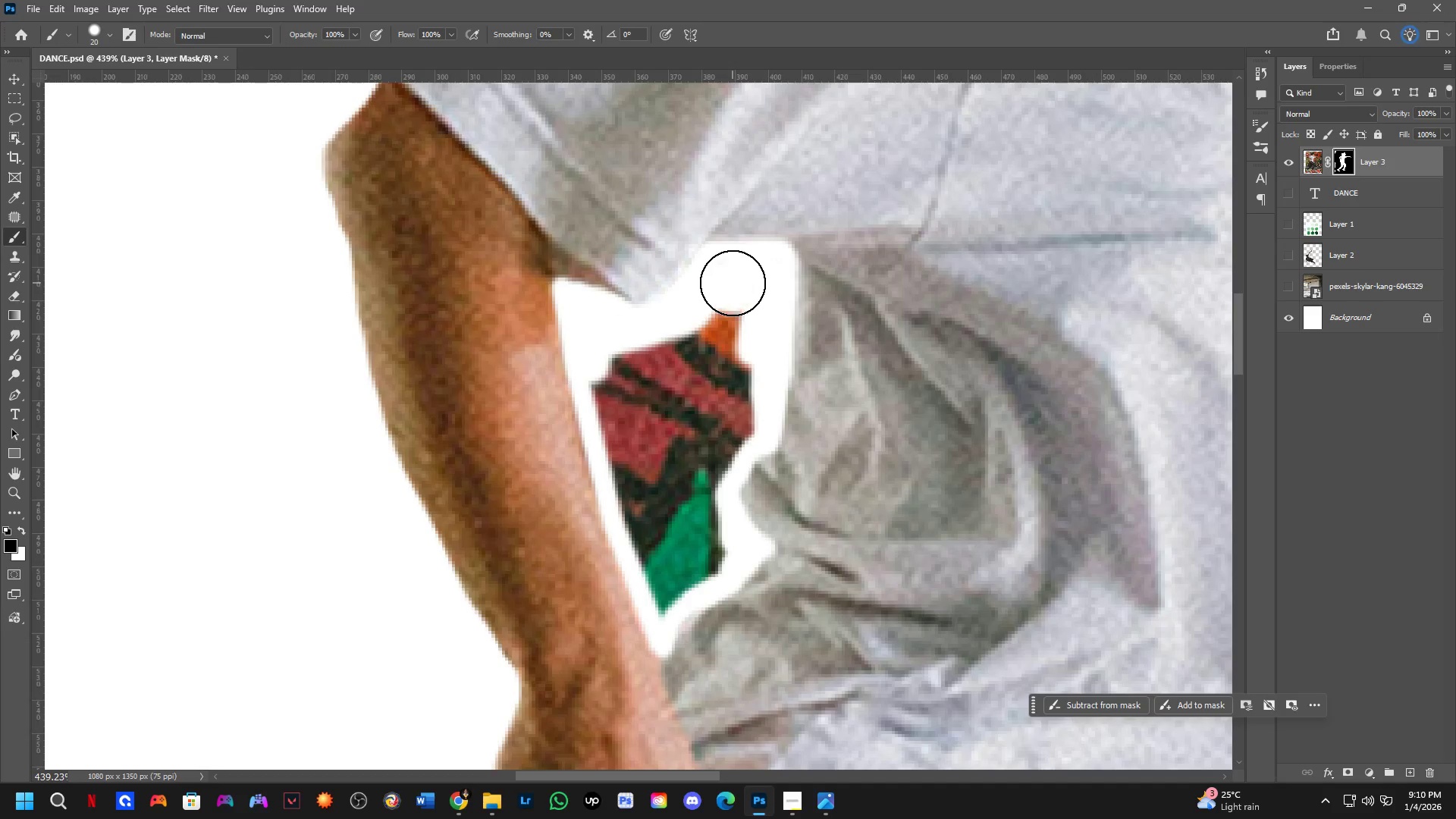 
left_click_drag(start_coordinate=[730, 275], to_coordinate=[740, 293])
 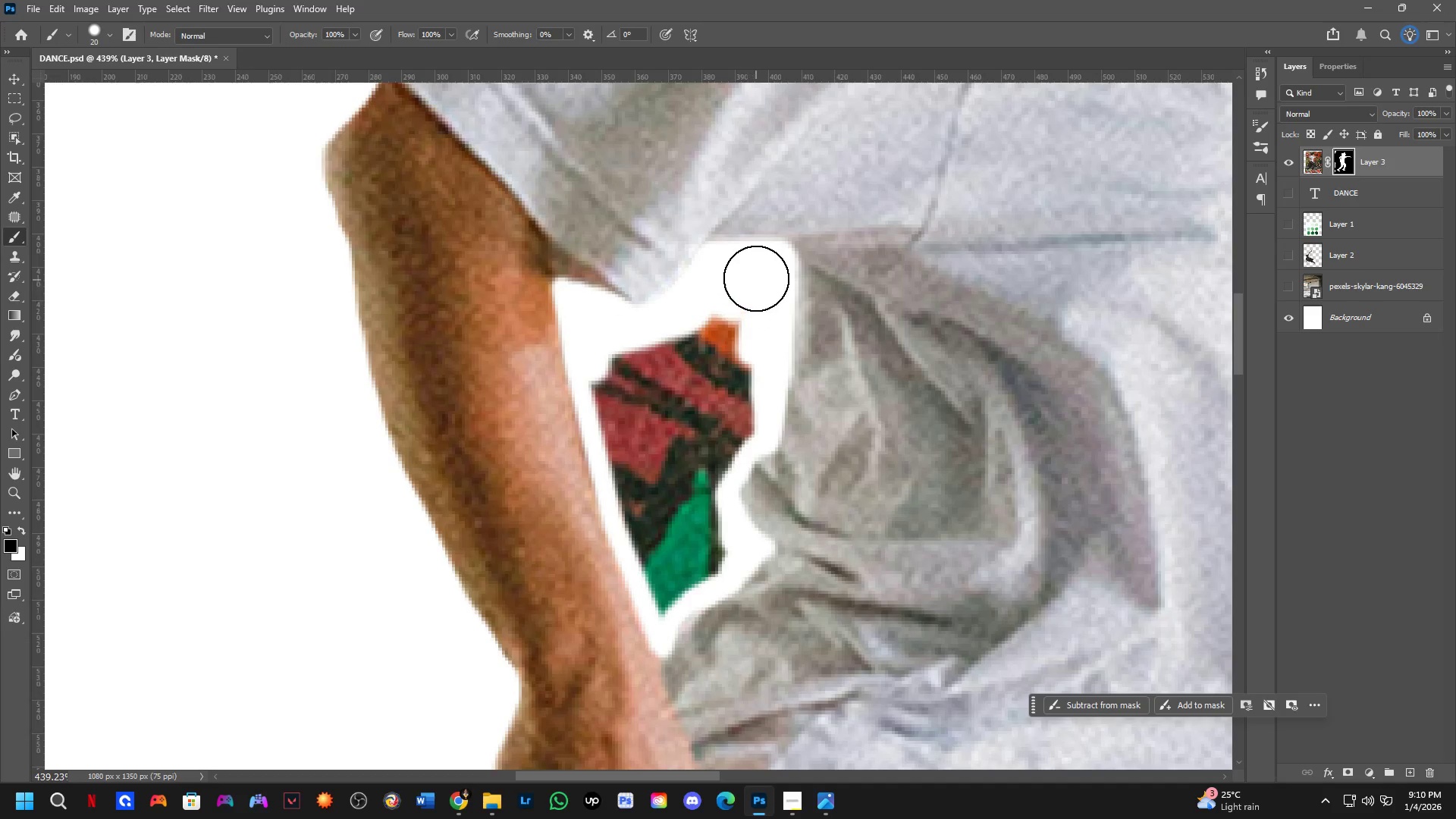 
left_click_drag(start_coordinate=[756, 275], to_coordinate=[700, 557])
 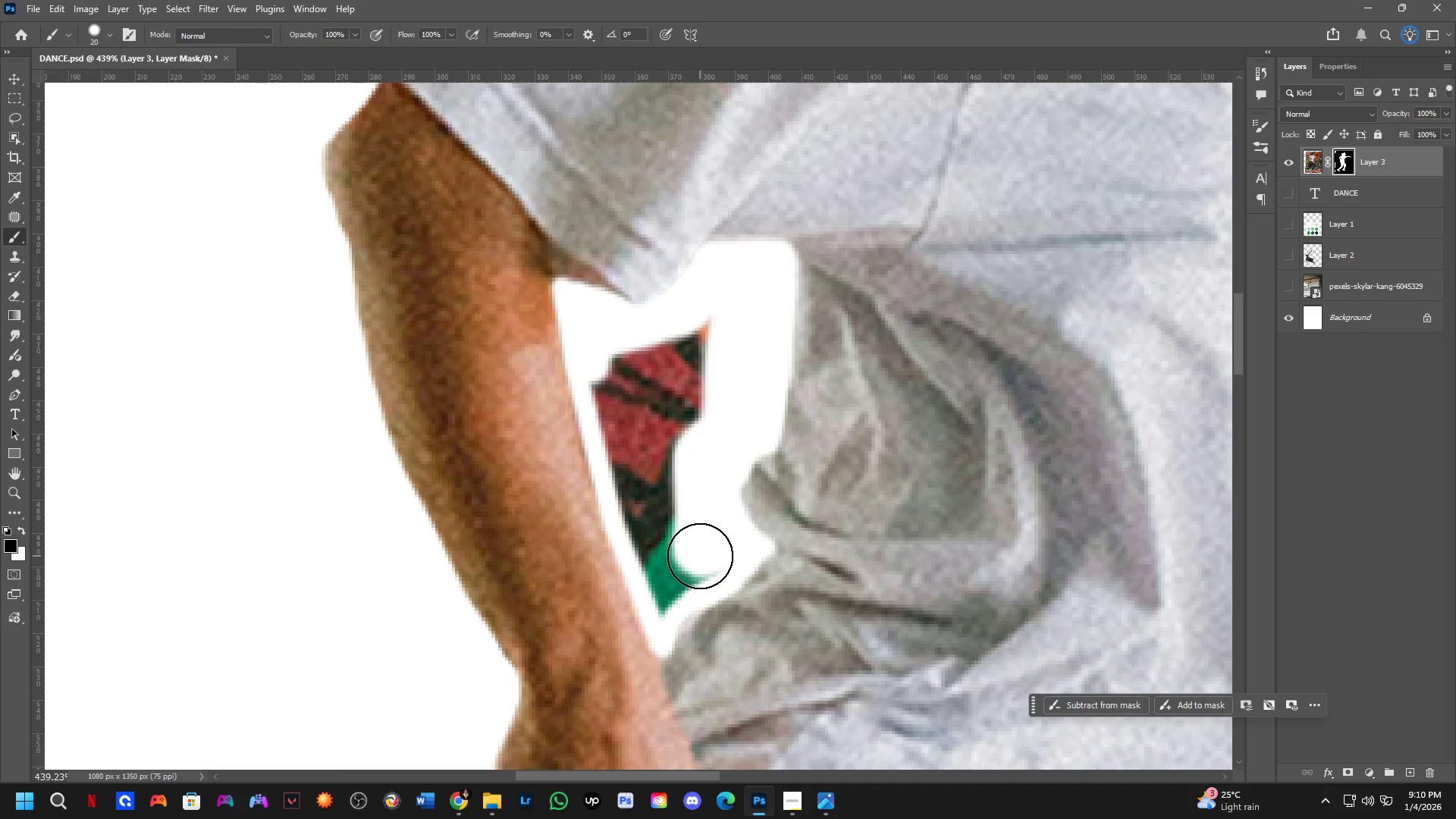 
key(Alt+AltLeft)
 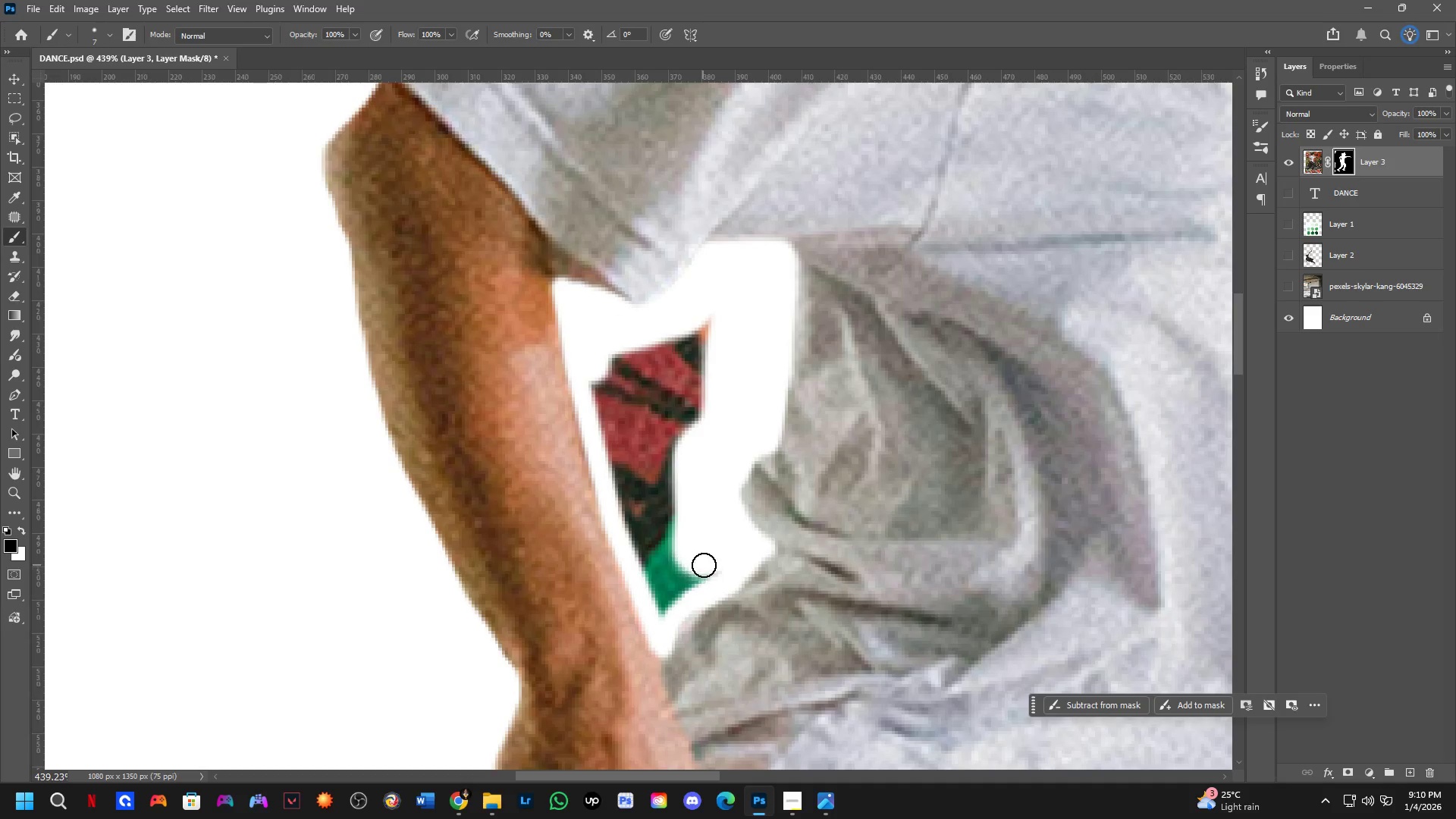 
left_click_drag(start_coordinate=[714, 563], to_coordinate=[668, 608])
 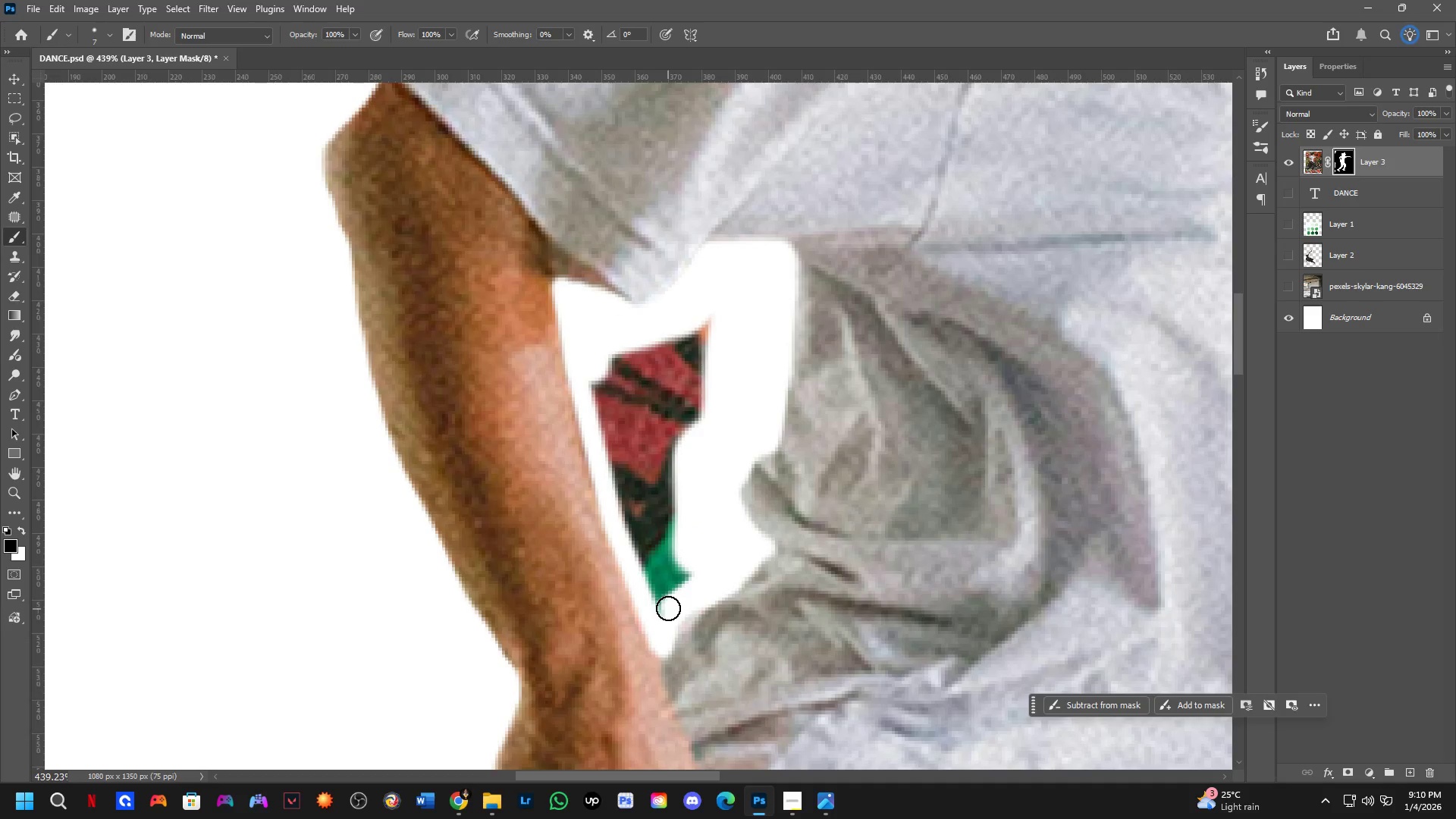 
key(Alt+AltLeft)
 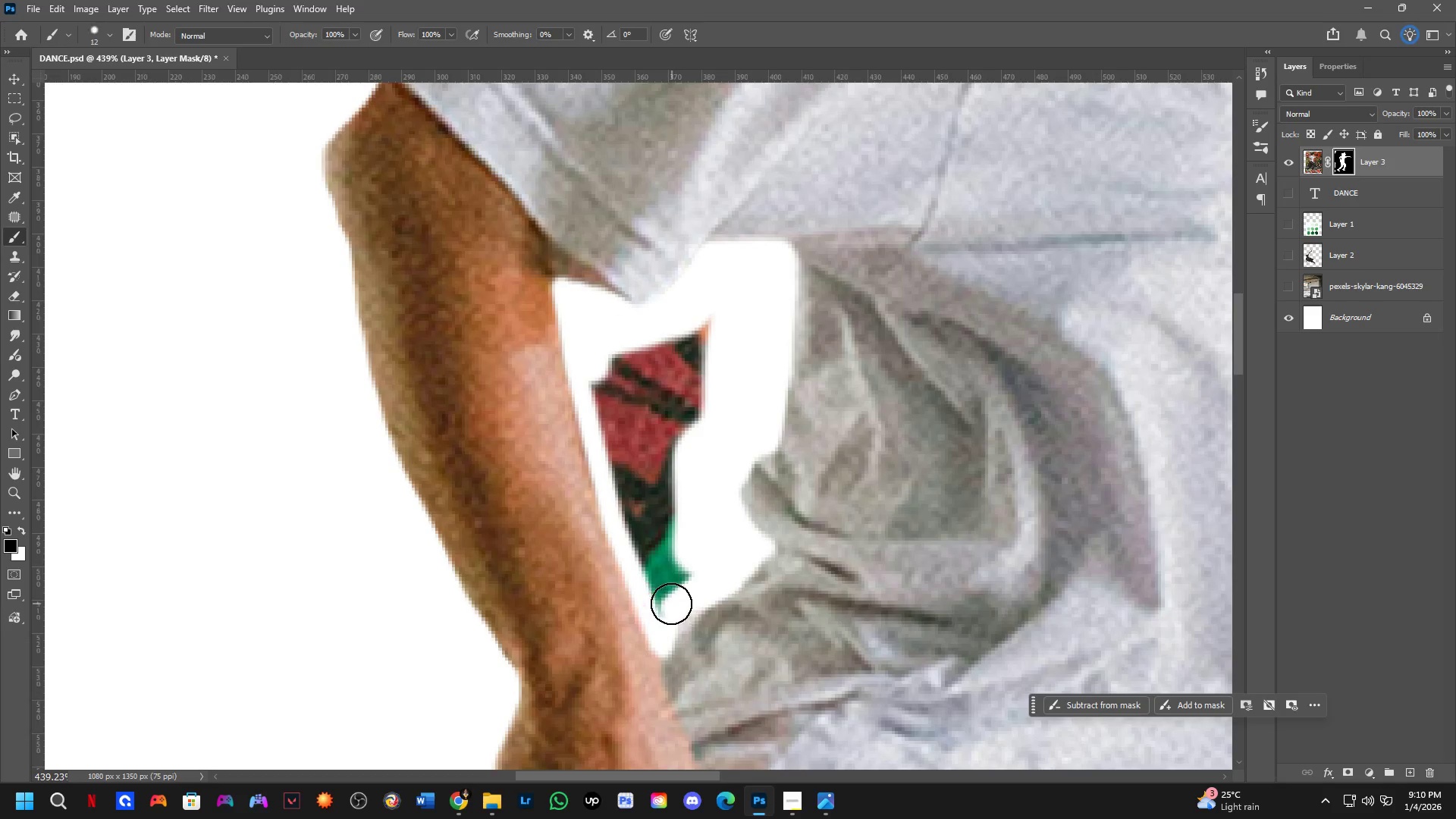 
left_click_drag(start_coordinate=[667, 604], to_coordinate=[690, 376])
 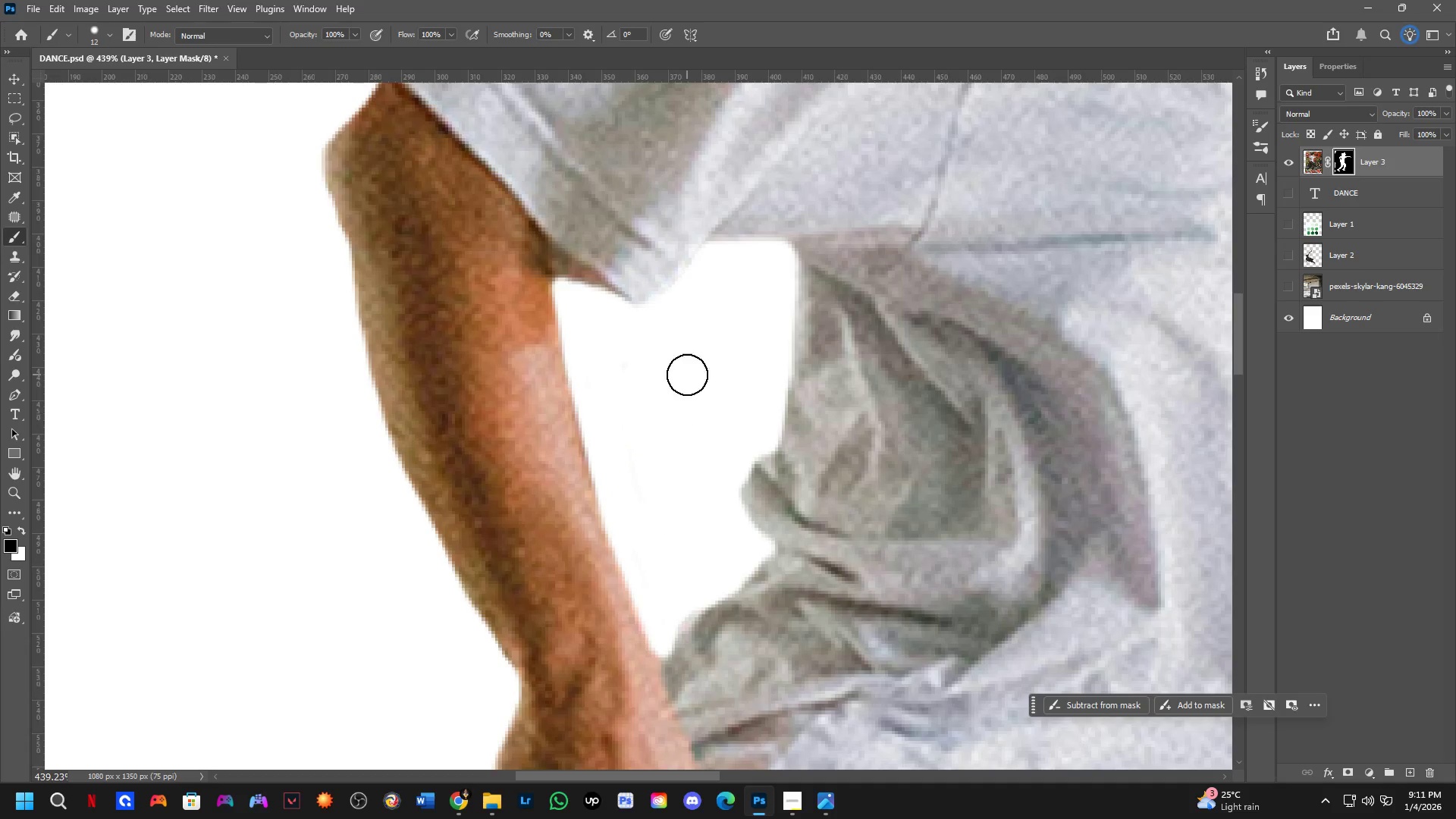 
hold_key(key=ShiftLeft, duration=0.34)
 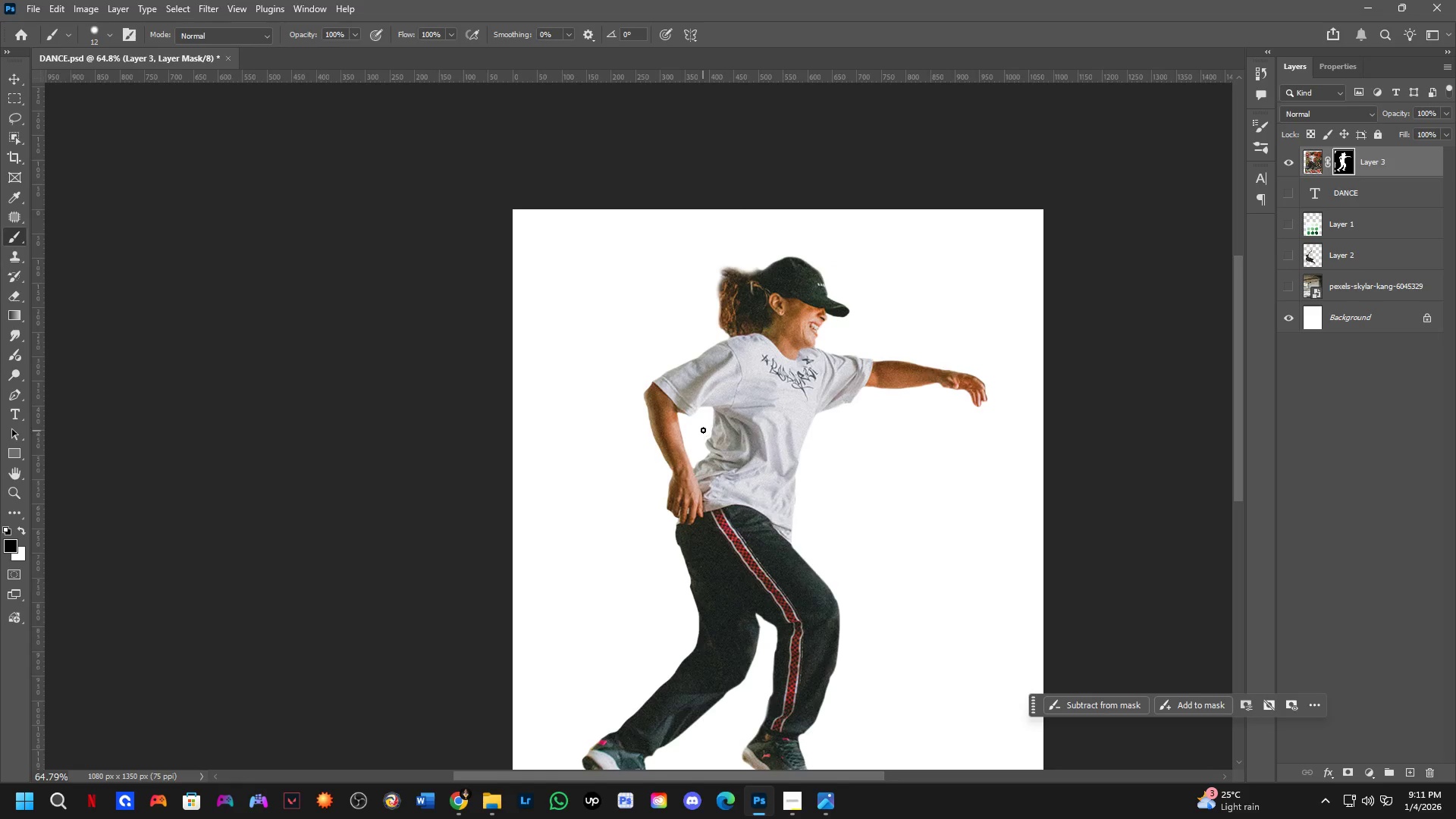 
key(Shift+ShiftLeft)
 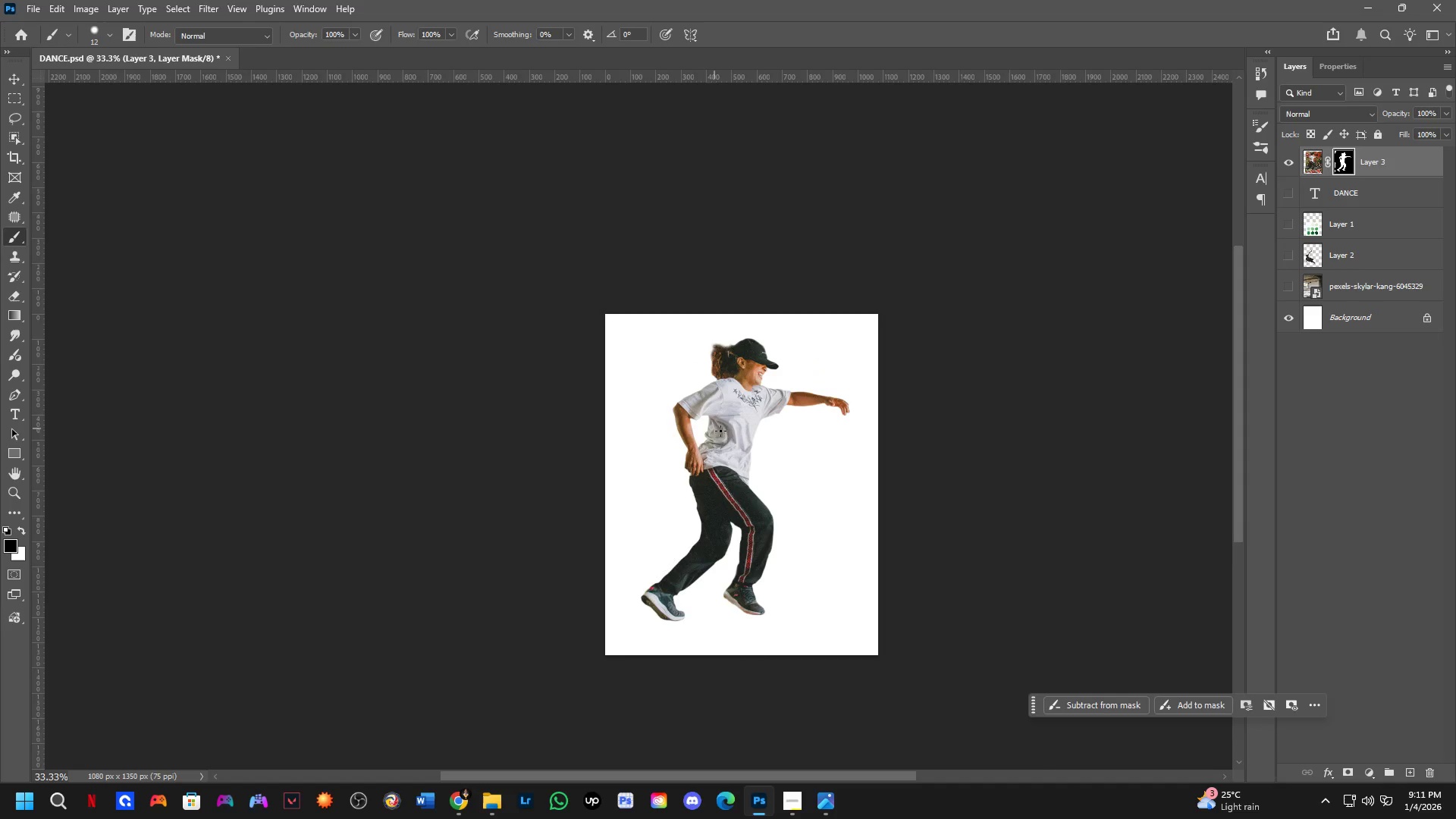 
hold_key(key=Space, duration=0.47)
 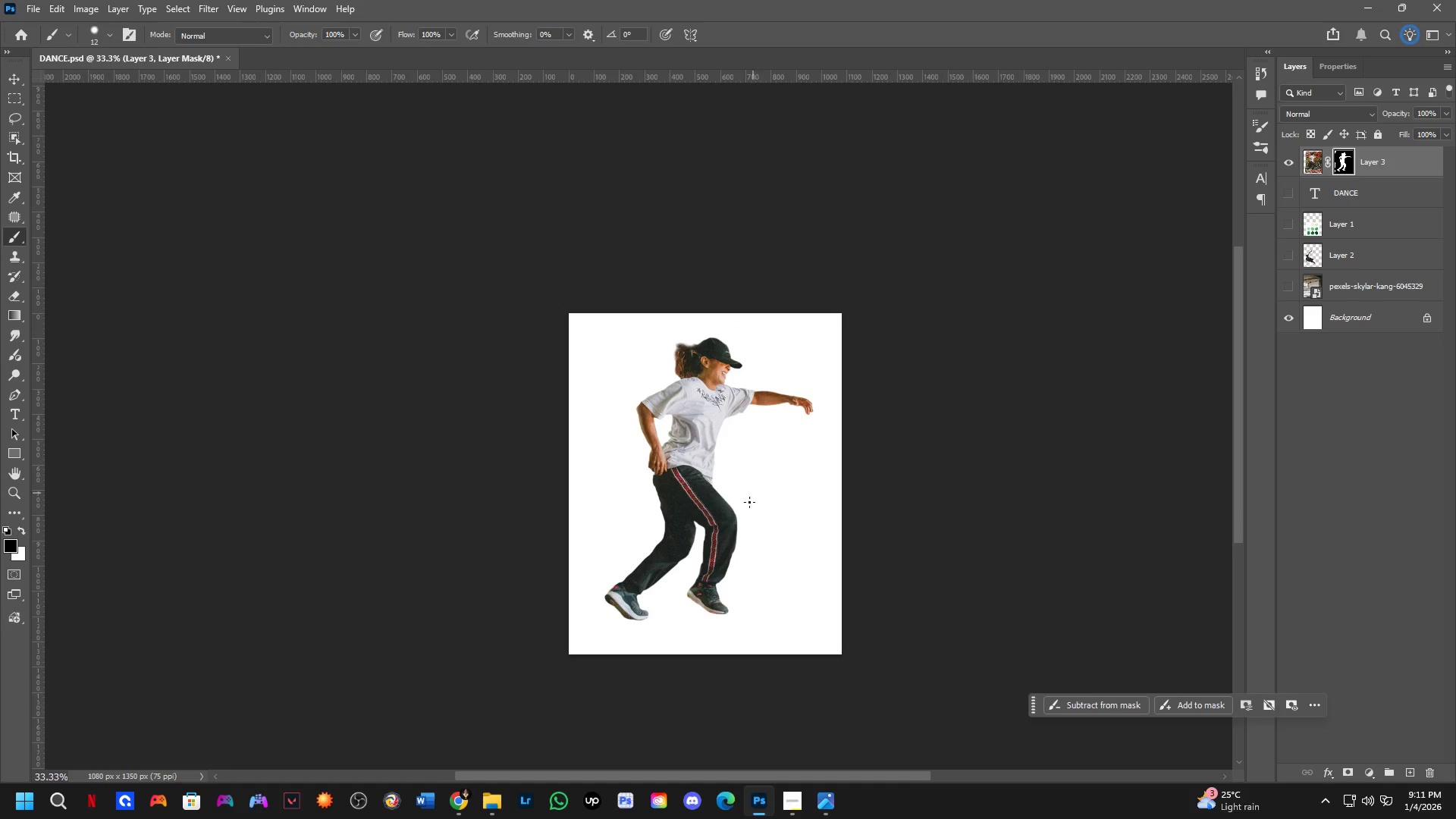 
left_click_drag(start_coordinate=[785, 460], to_coordinate=[748, 460])